 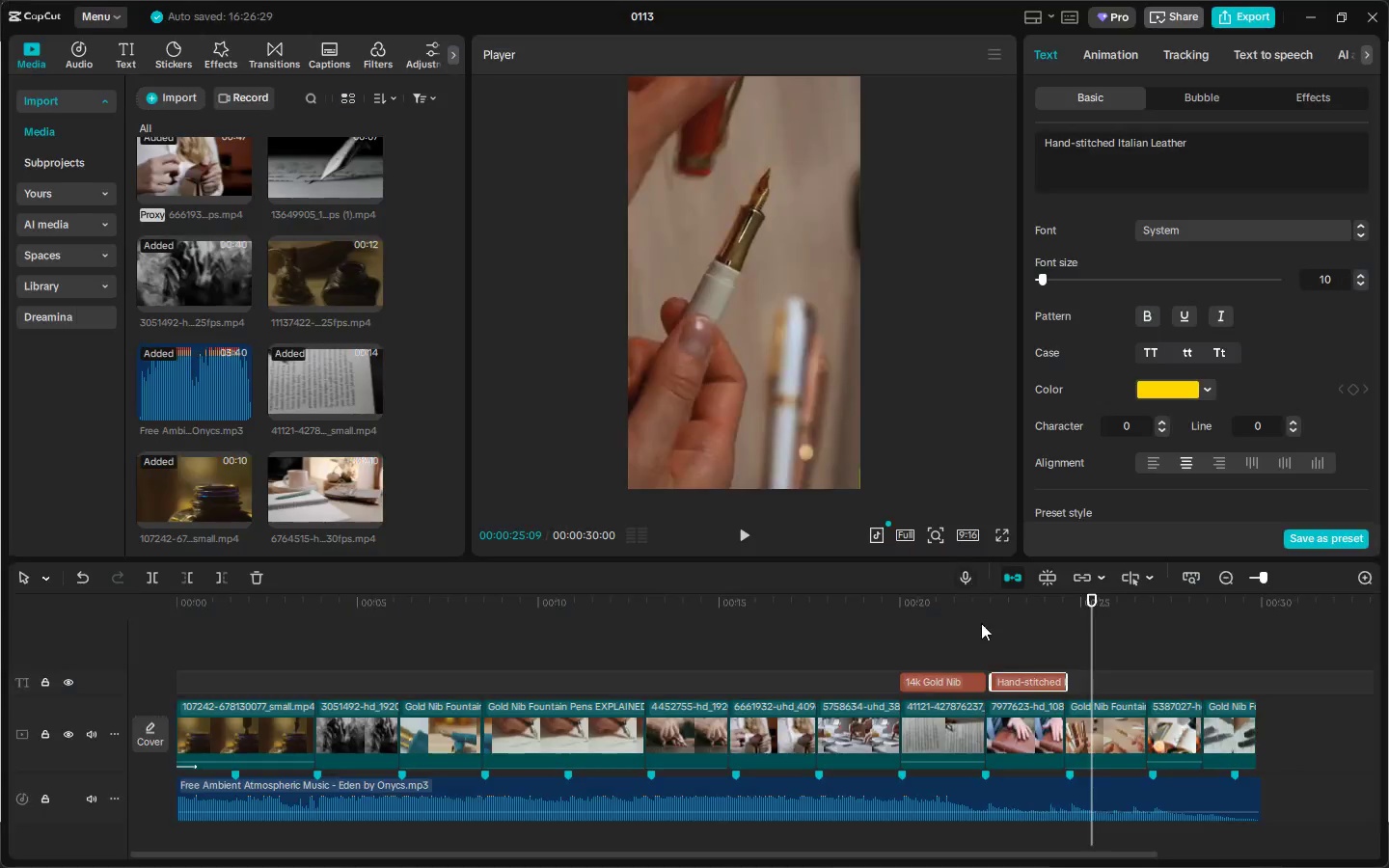 
left_click_drag(start_coordinate=[1025, 677], to_coordinate=[1103, 680])
 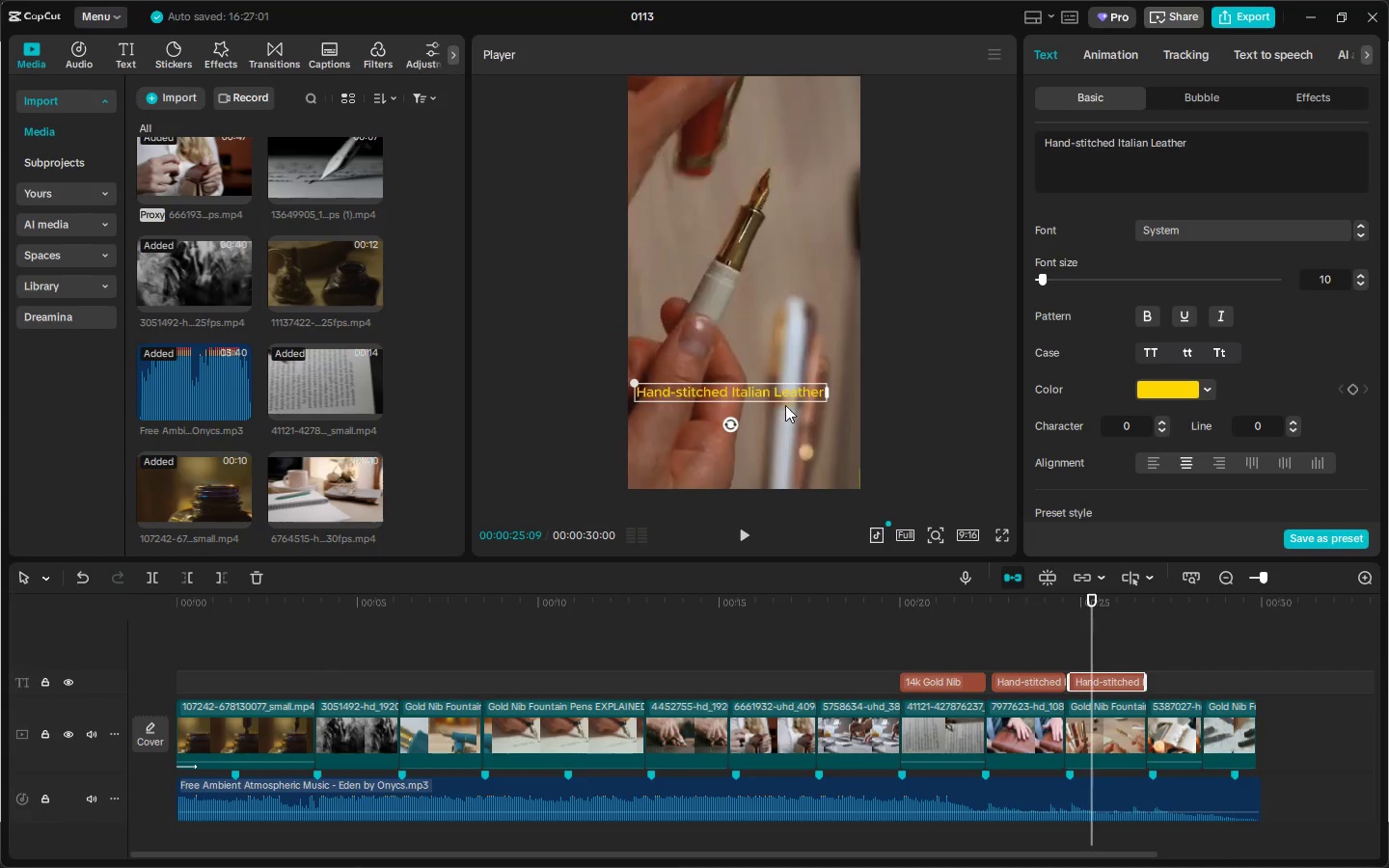 
double_click([777, 395])
 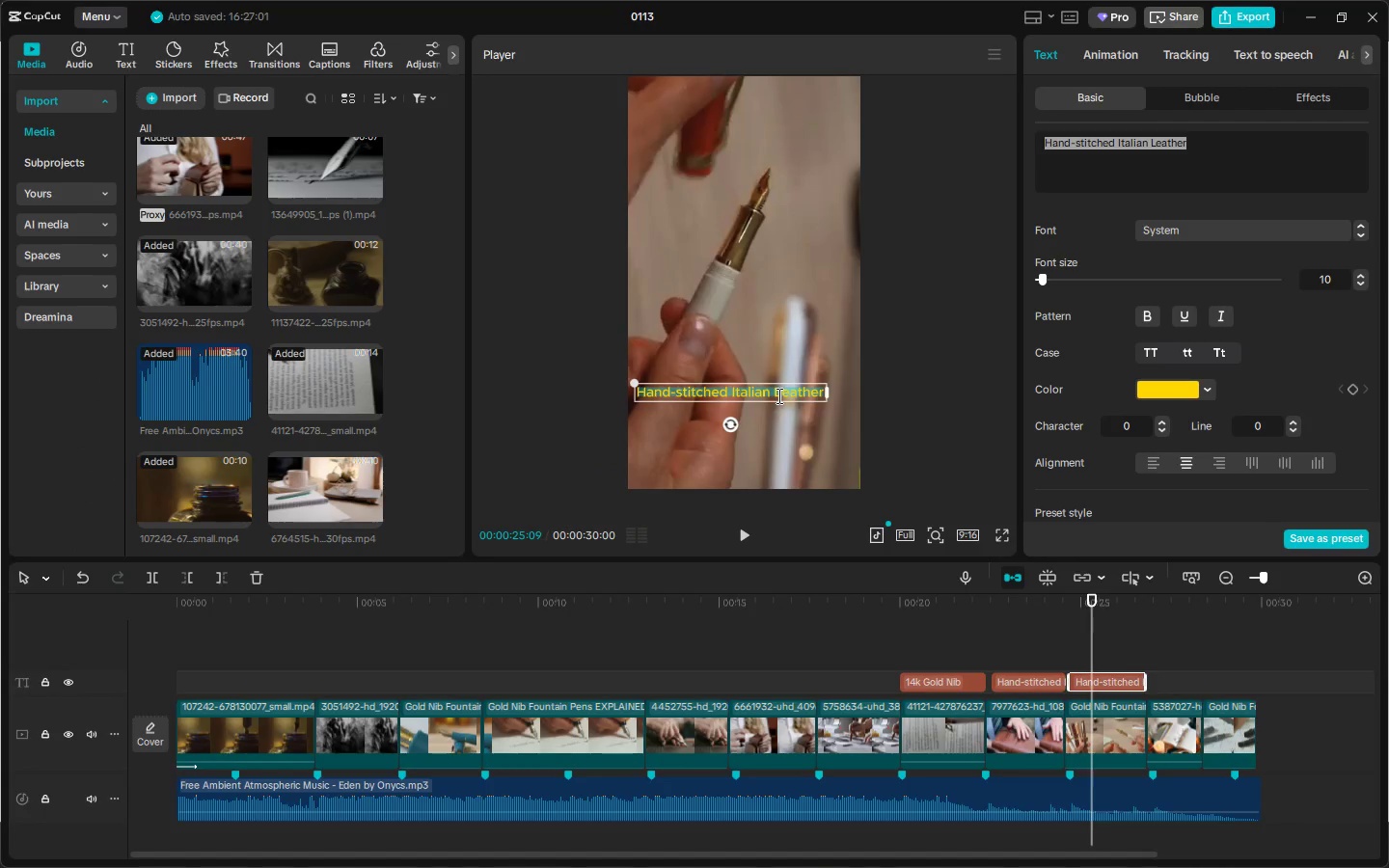 
key(Control+V)
 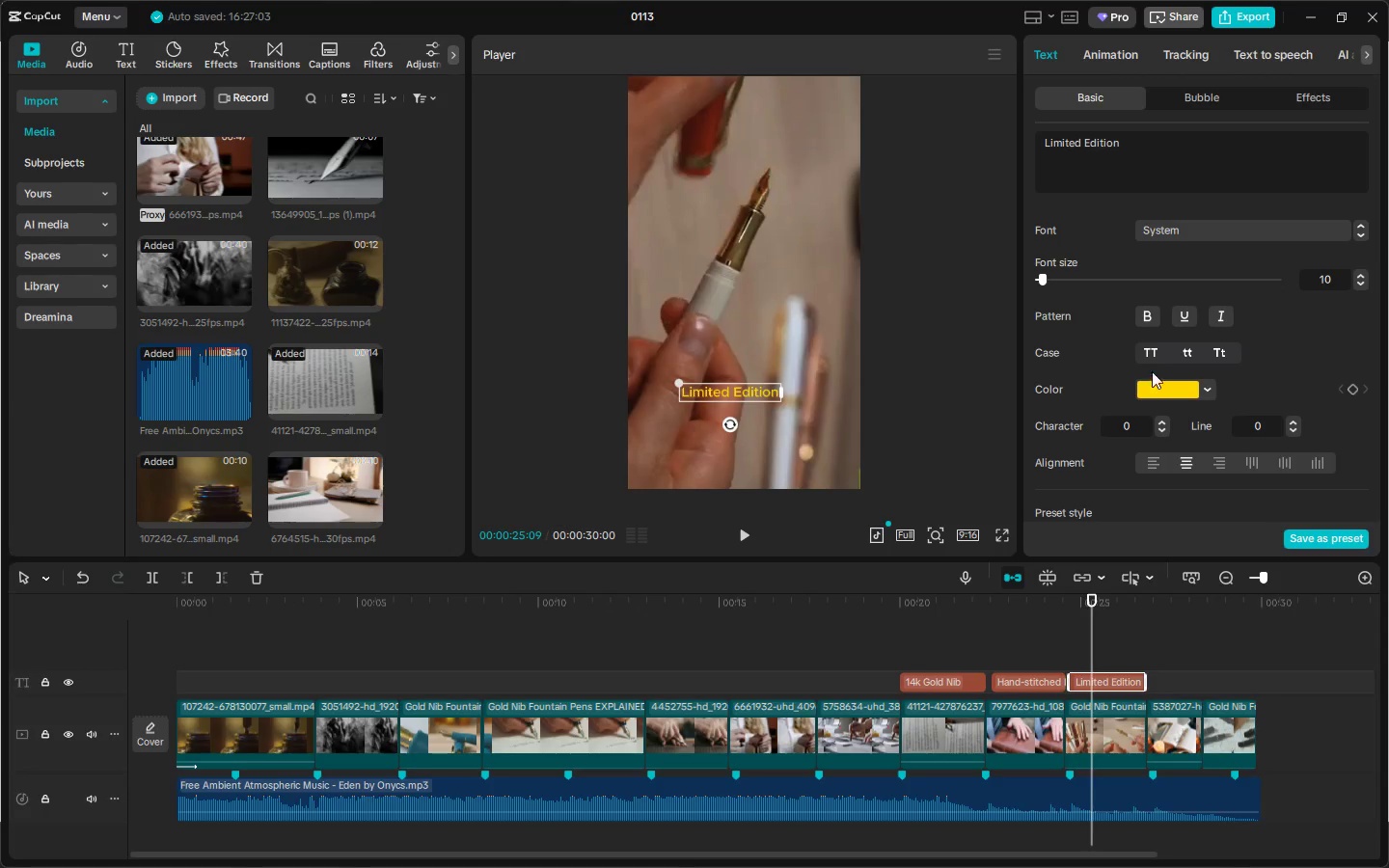 
double_click([1363, 275])
 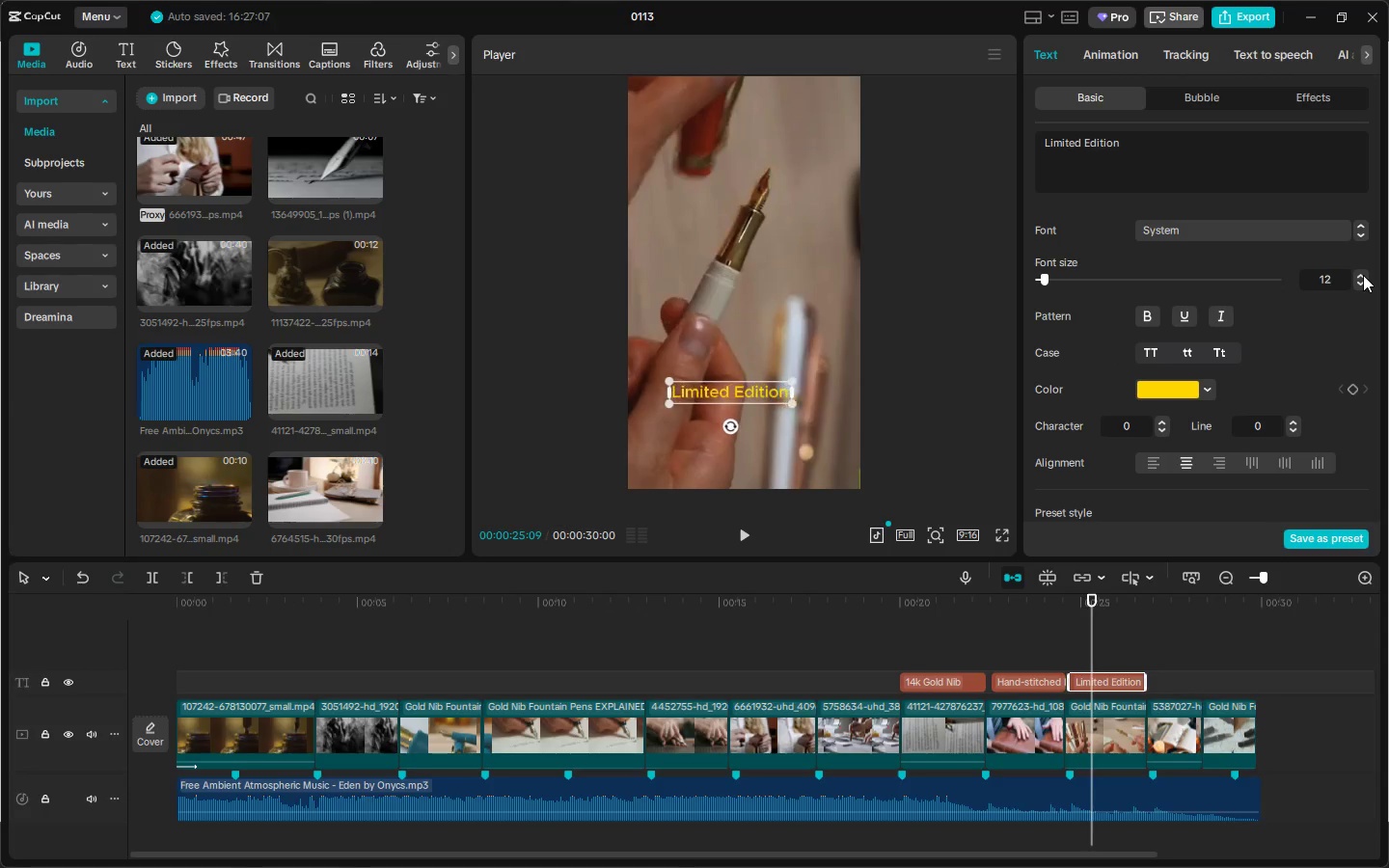 
triple_click([1363, 275])
 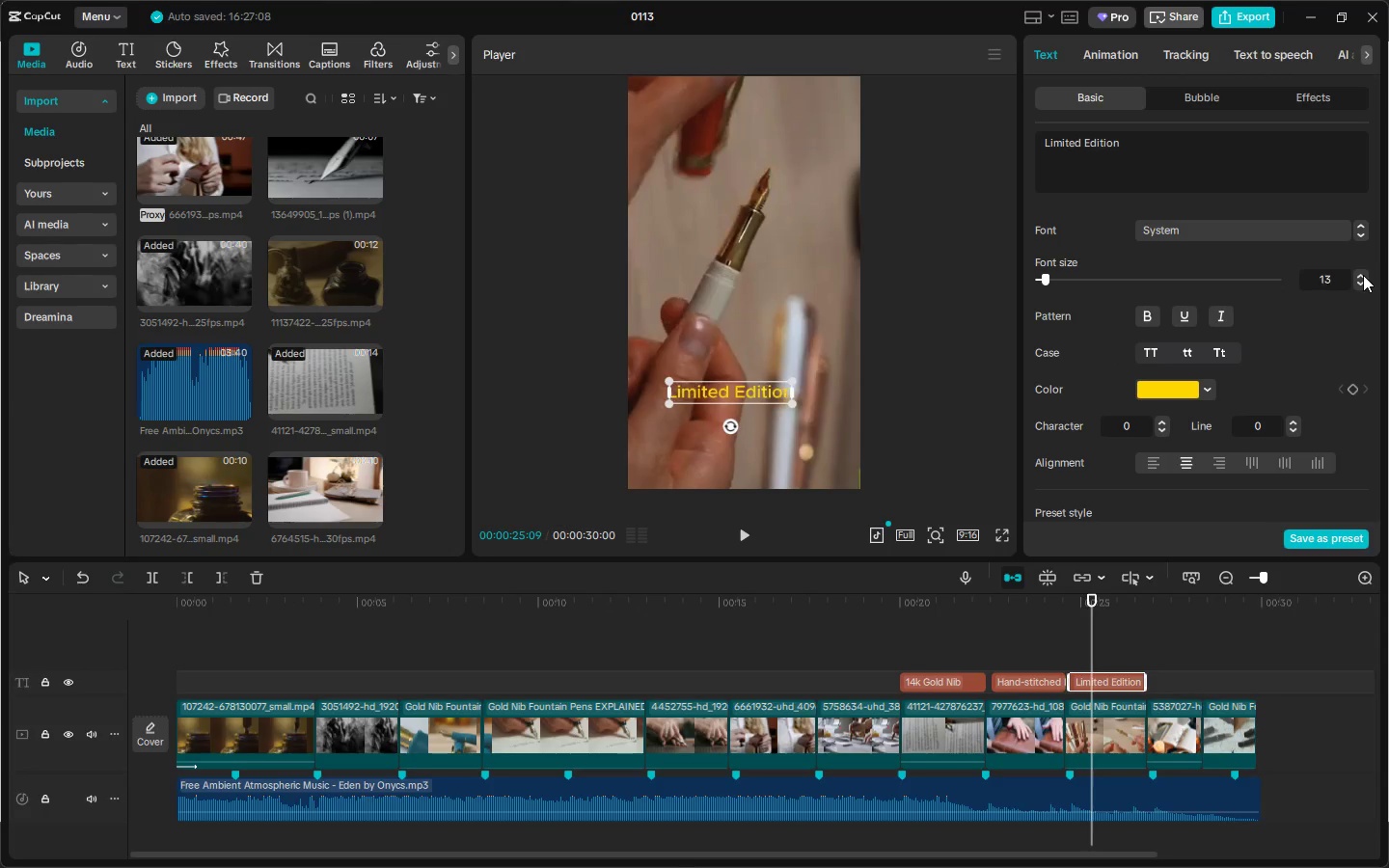 
triple_click([1363, 275])
 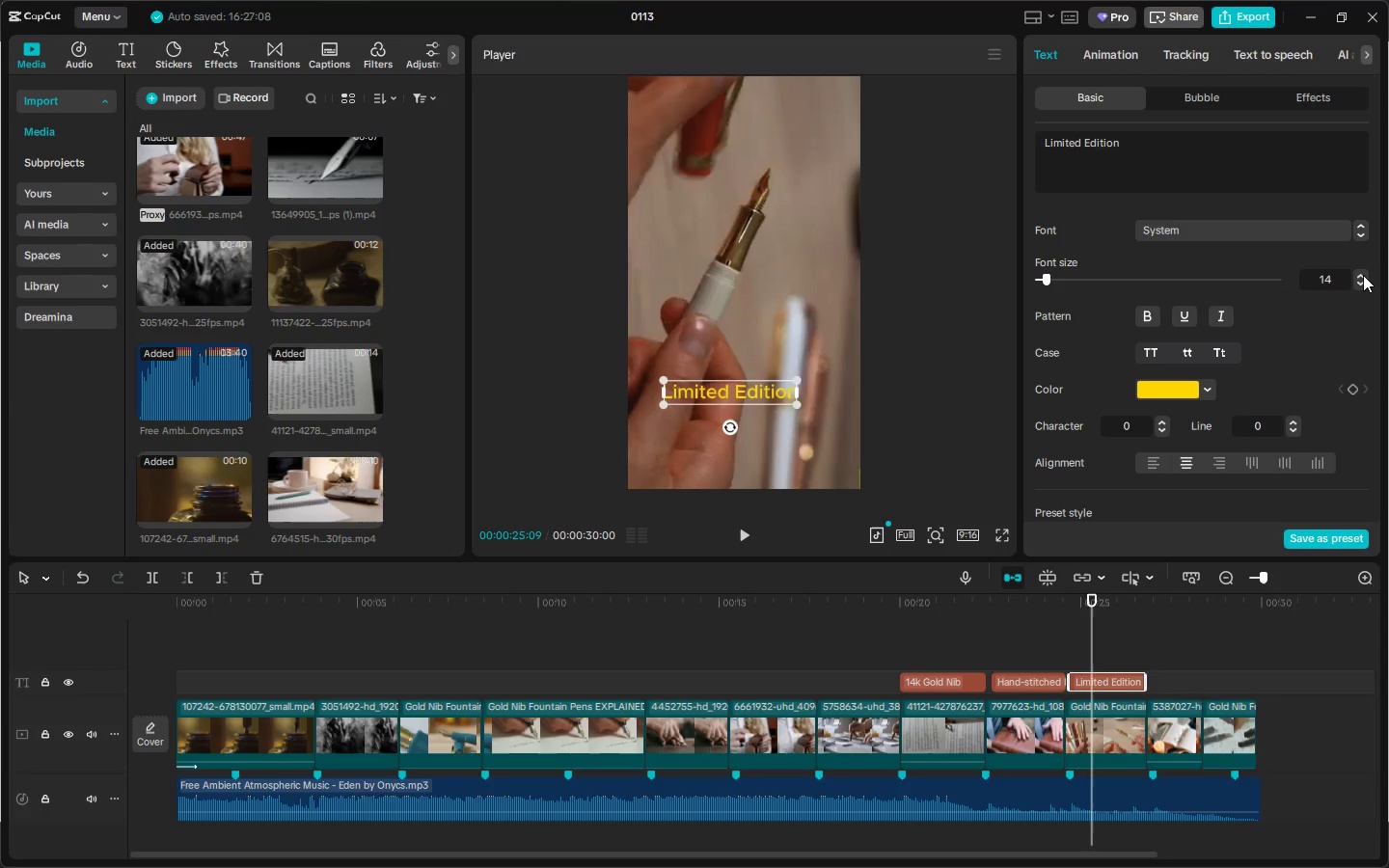 
triple_click([1363, 275])
 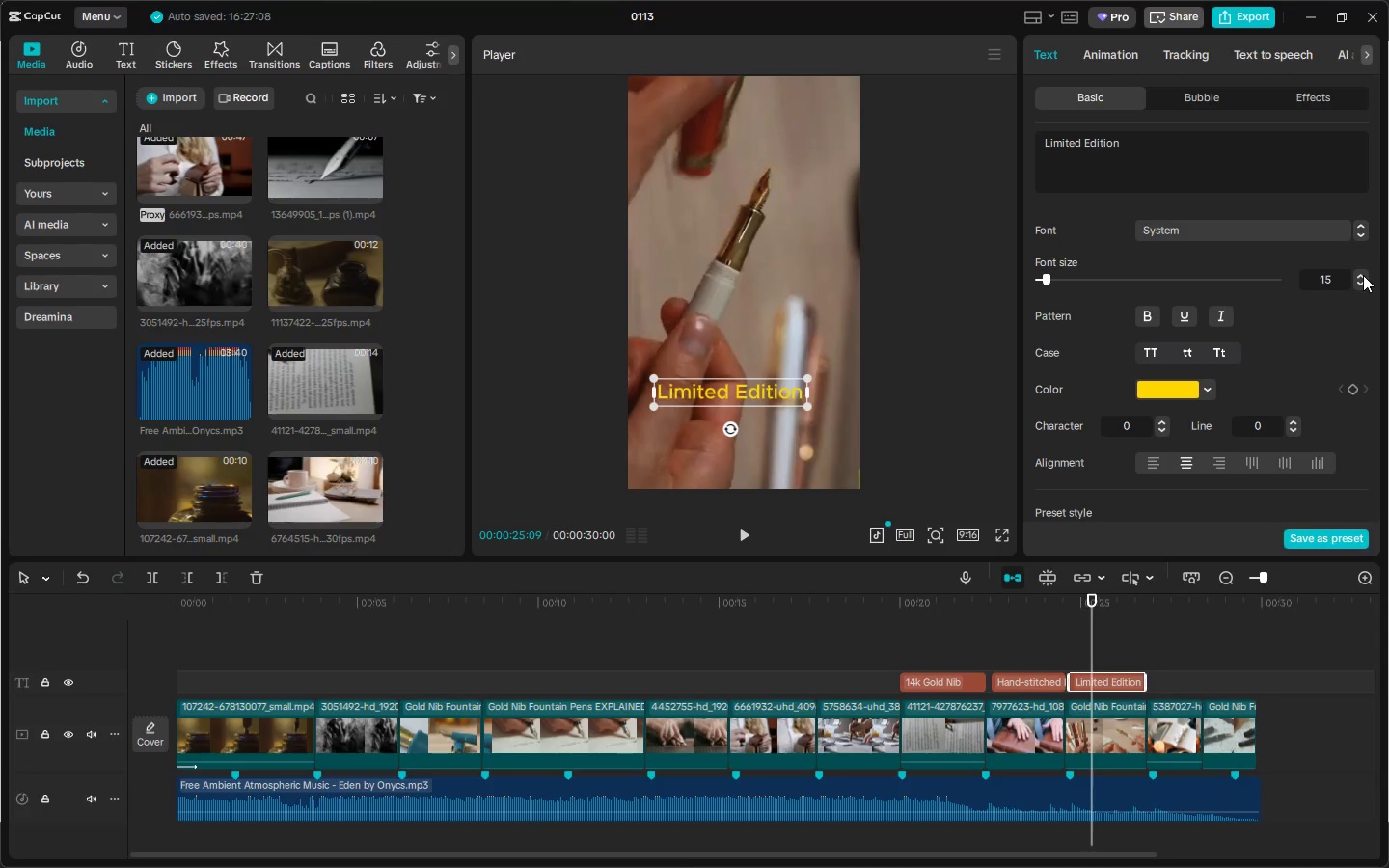 
triple_click([1363, 275])
 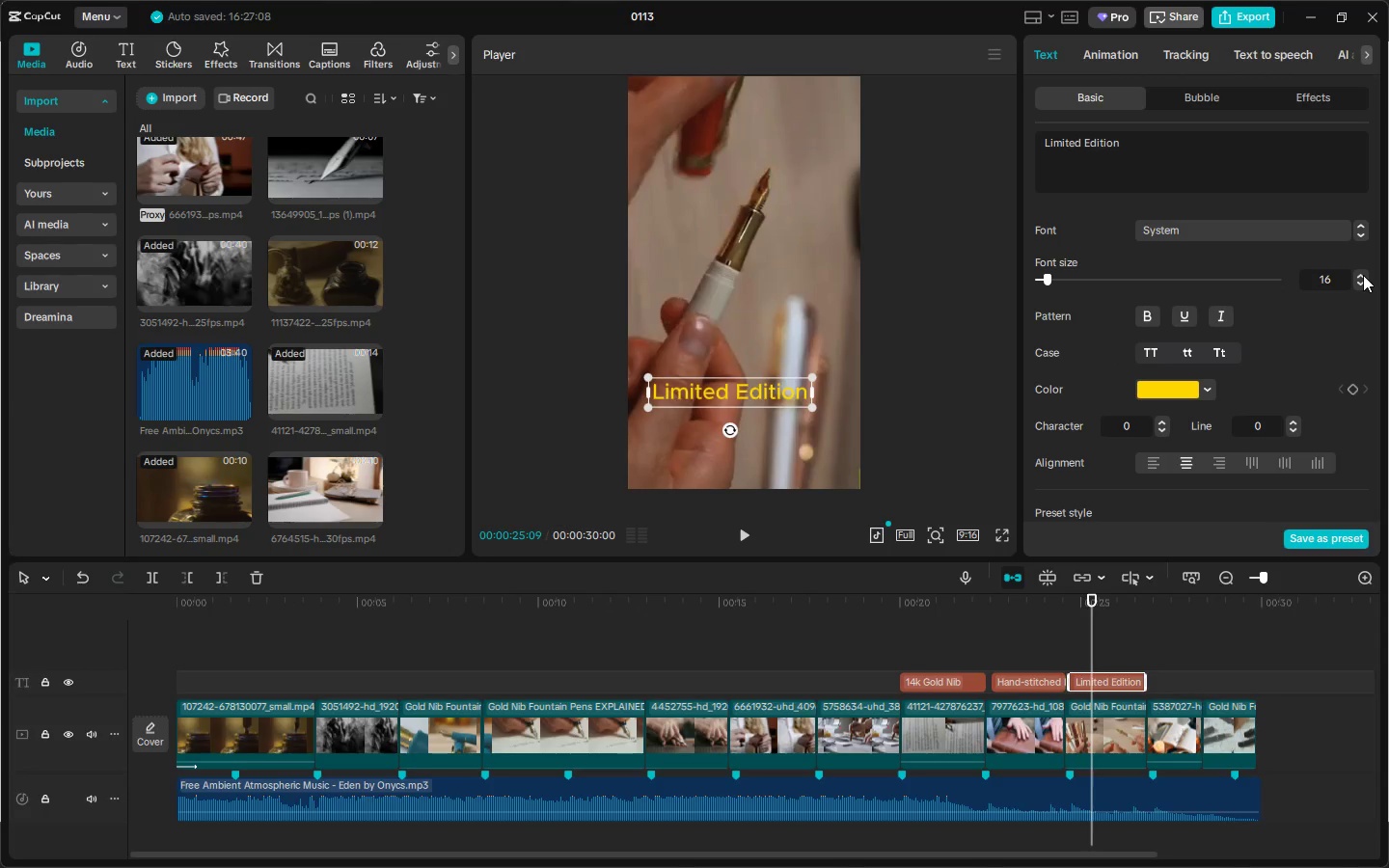 
left_click([1363, 275])
 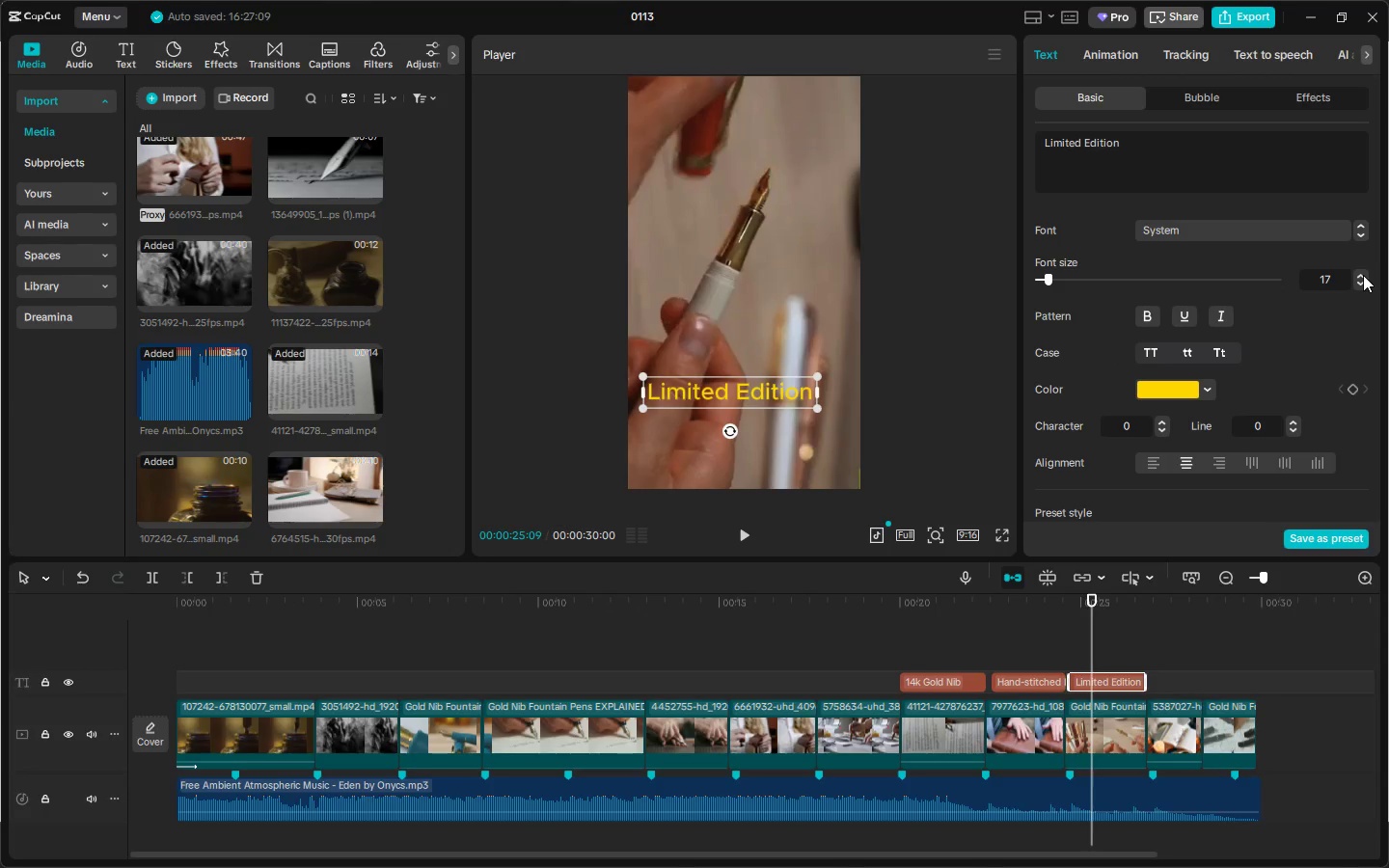 
left_click([1363, 275])
 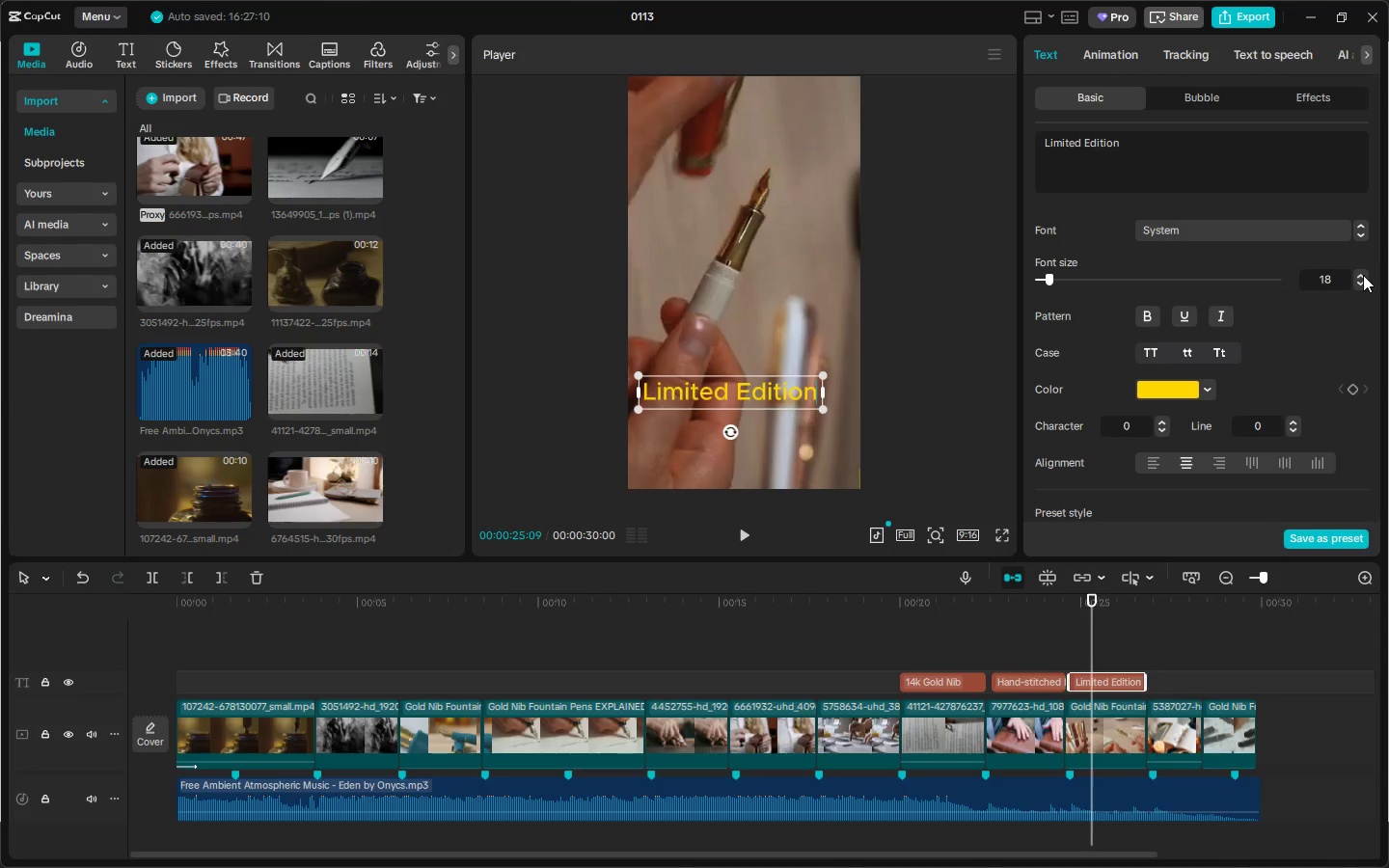 
left_click([1363, 275])
 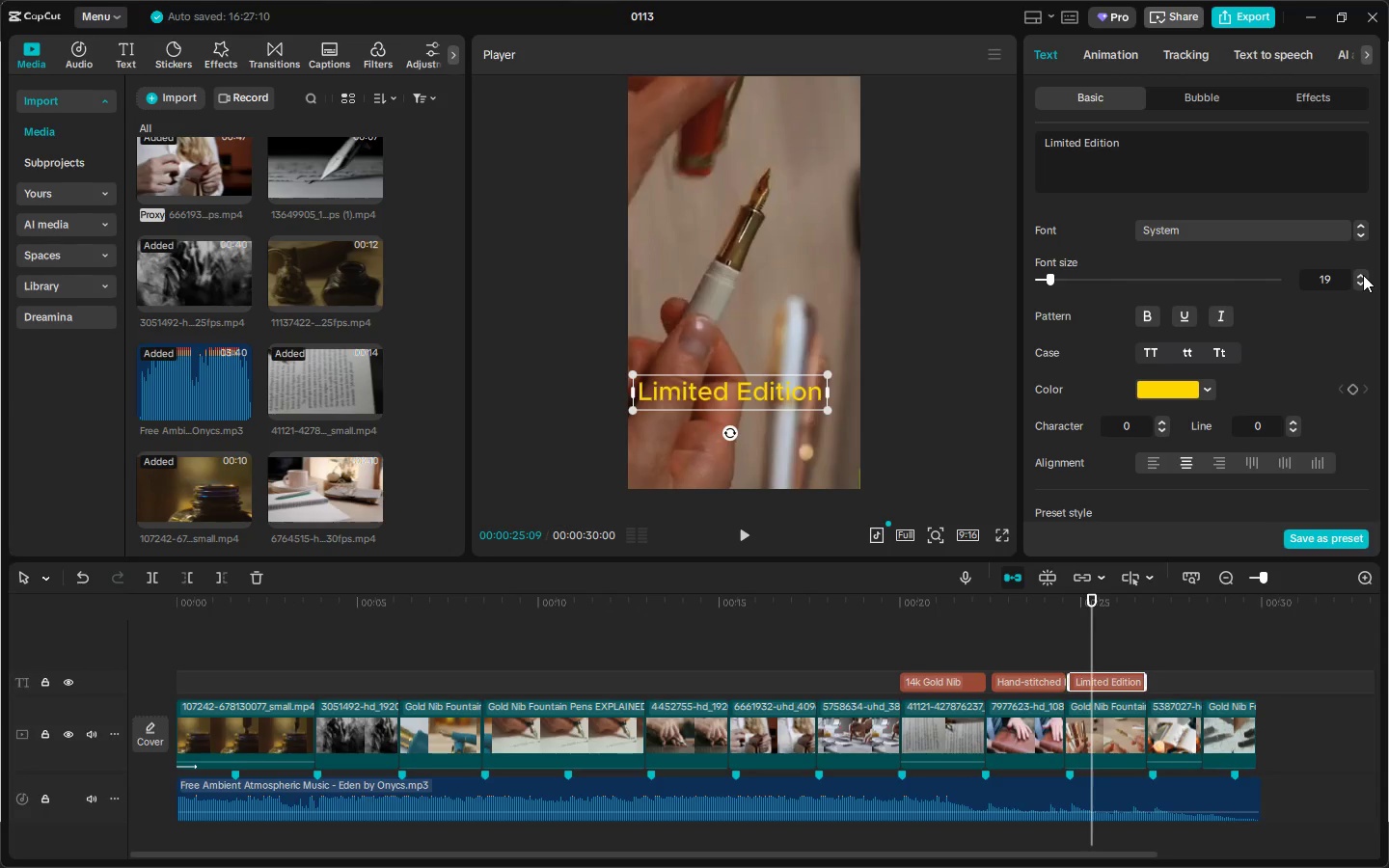 
wait(5.12)
 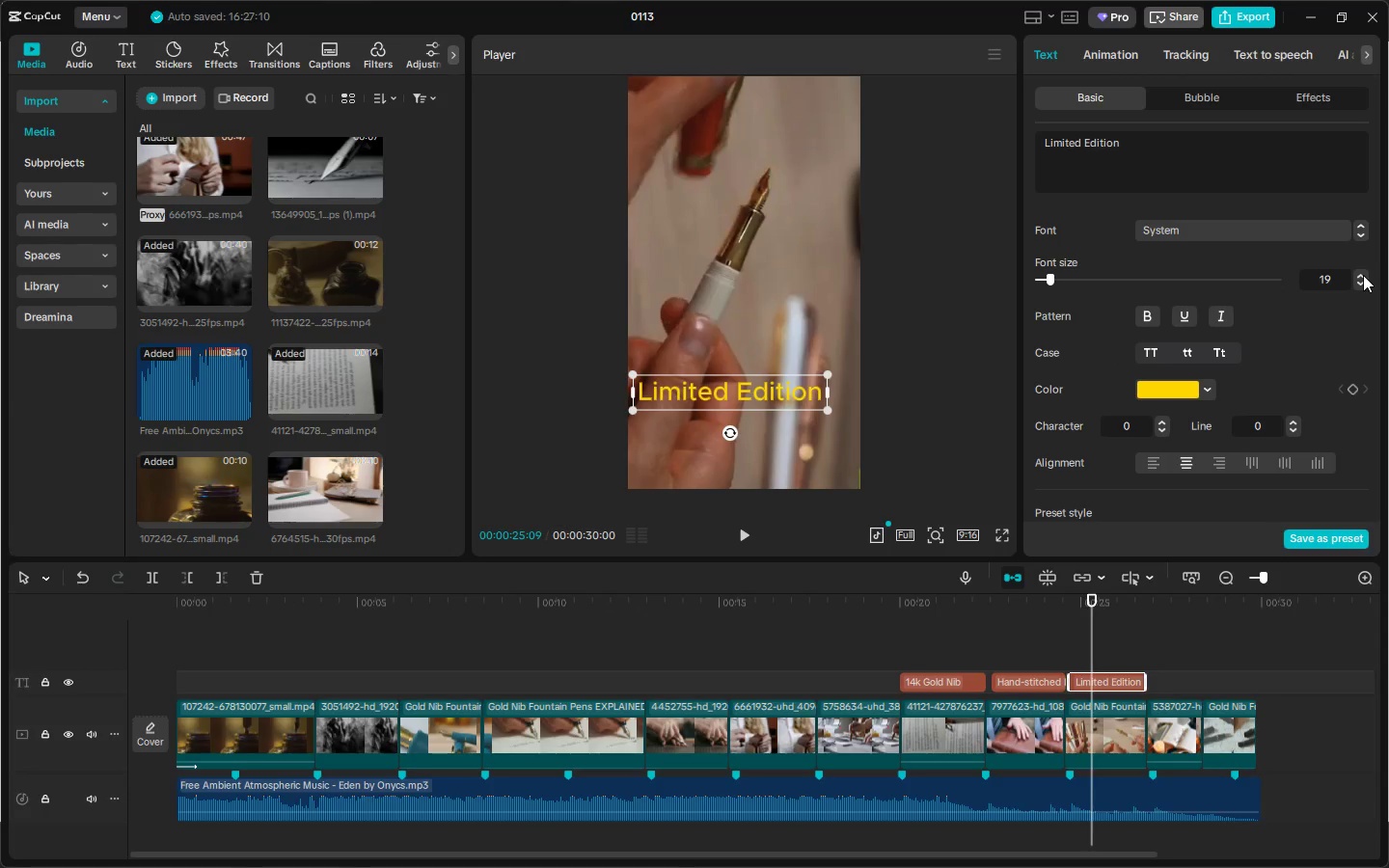 
left_click([1359, 286])
 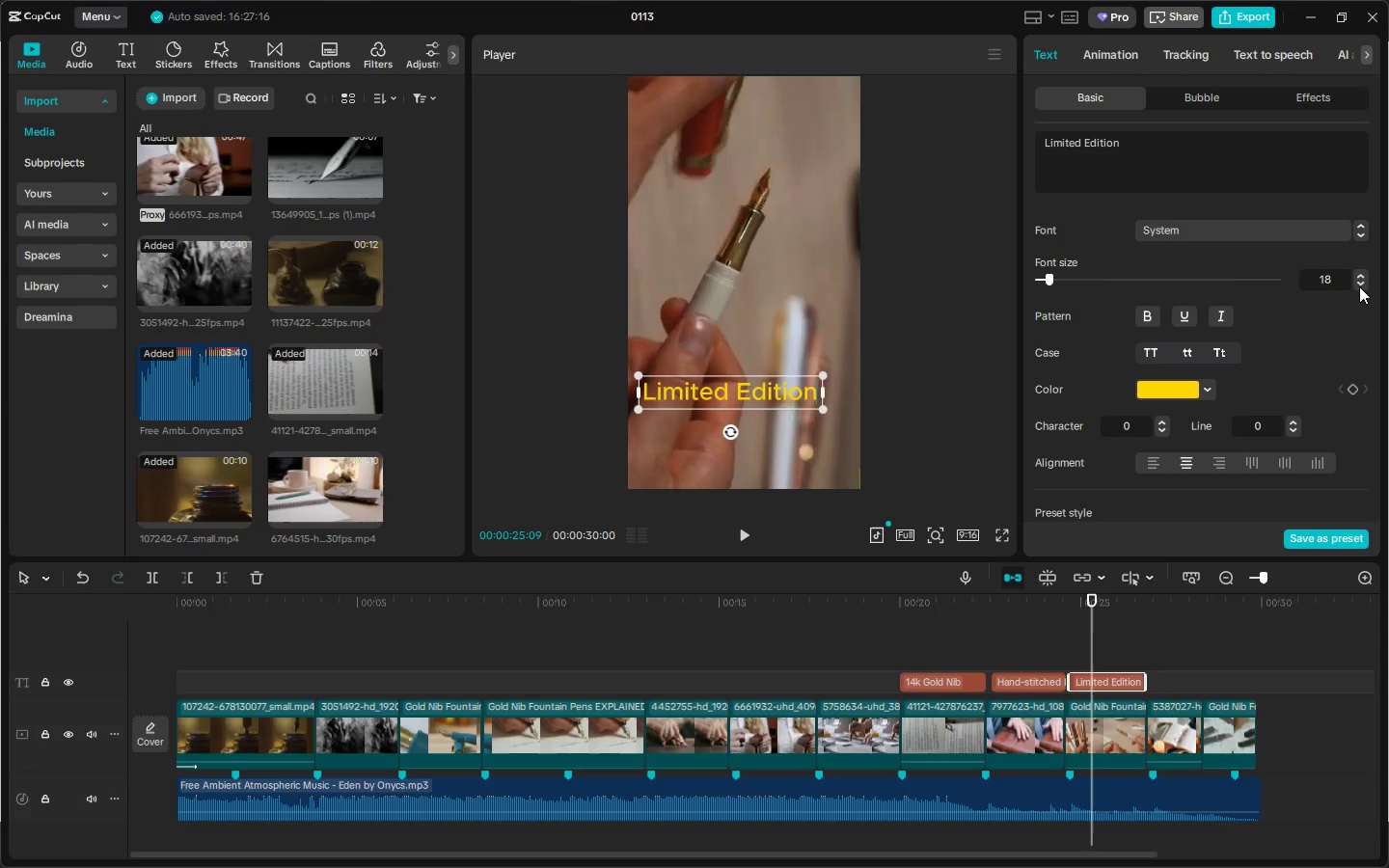 
left_click([1359, 286])
 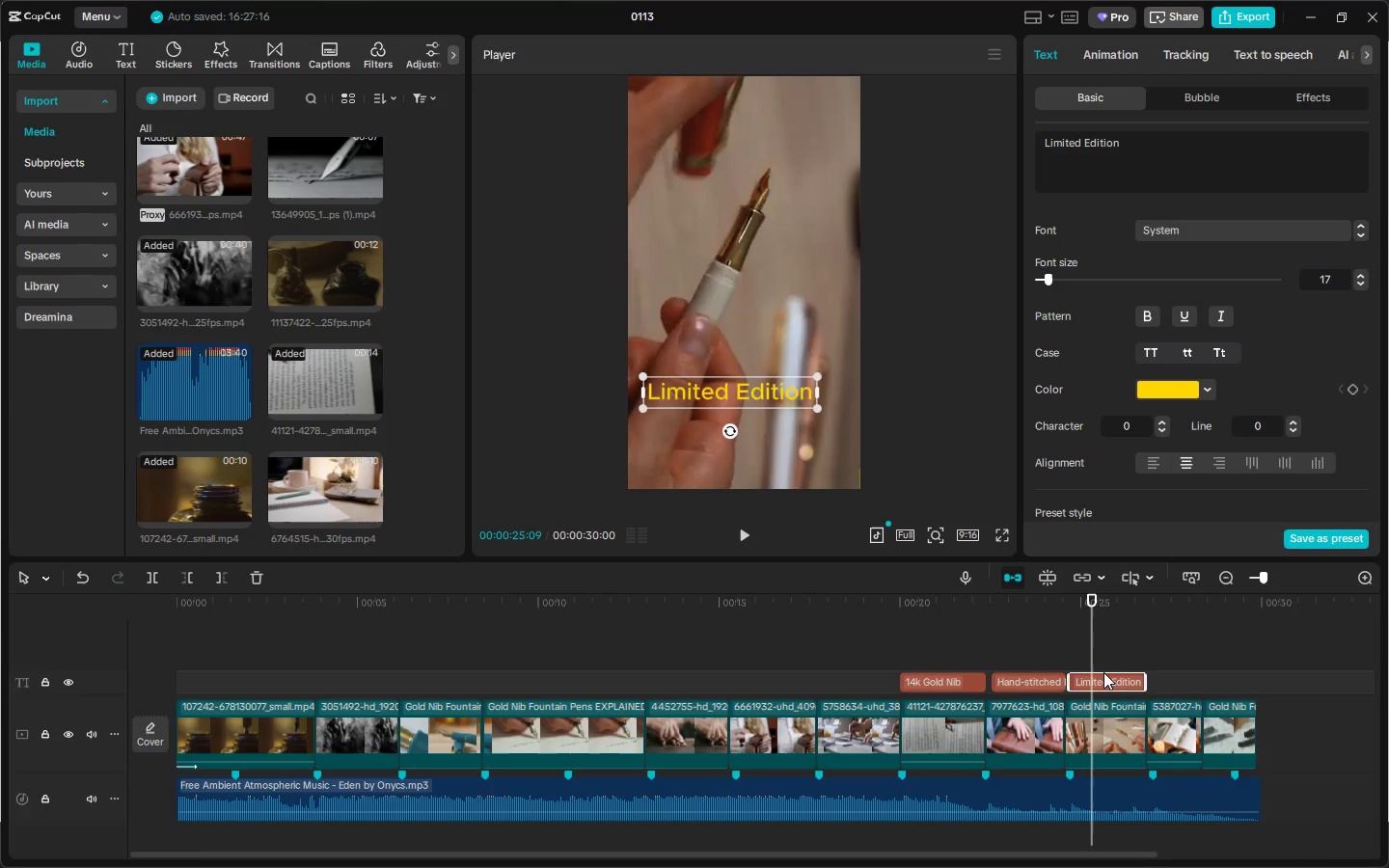 
double_click([1105, 678])
 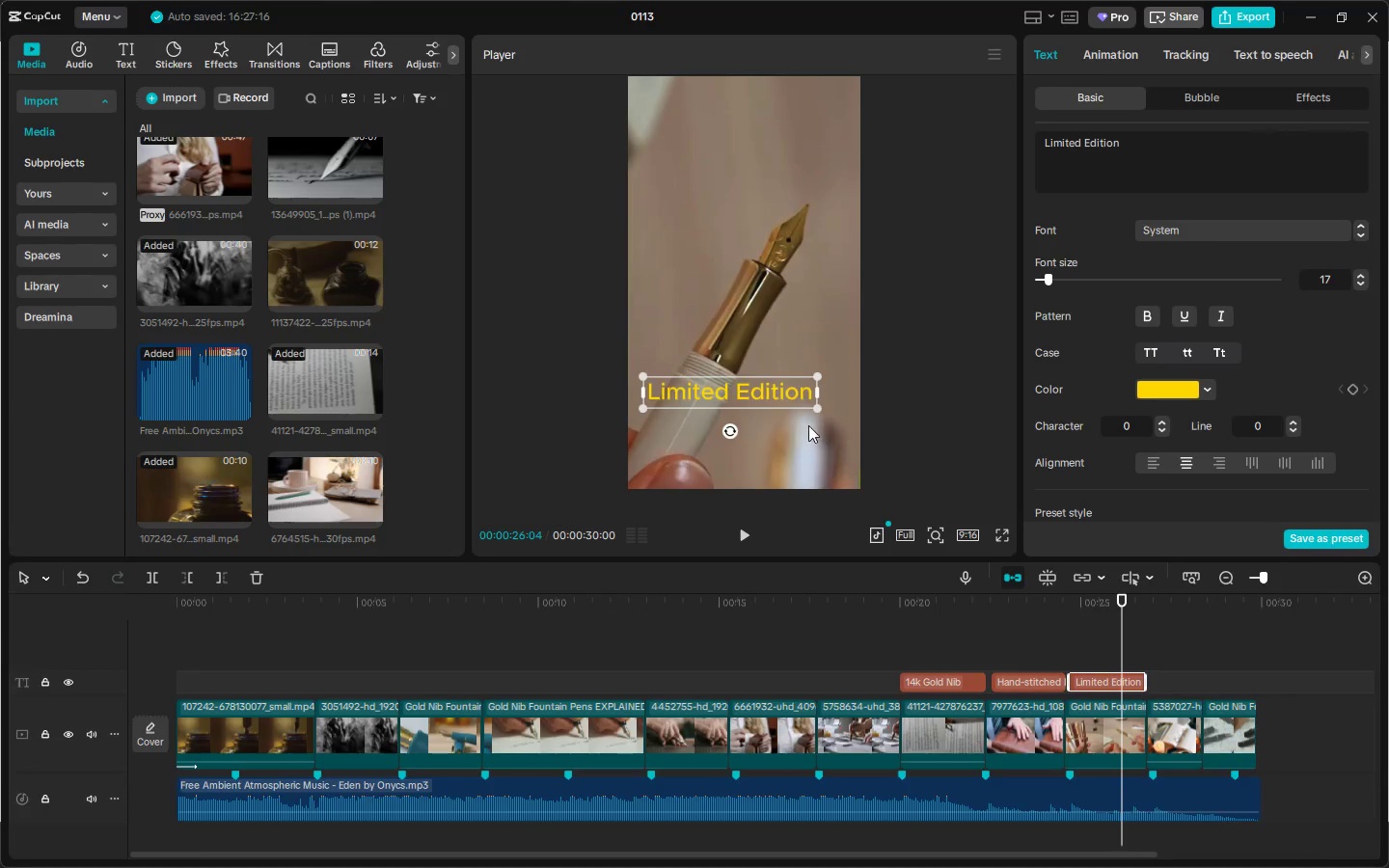 
left_click_drag(start_coordinate=[744, 393], to_coordinate=[751, 288])
 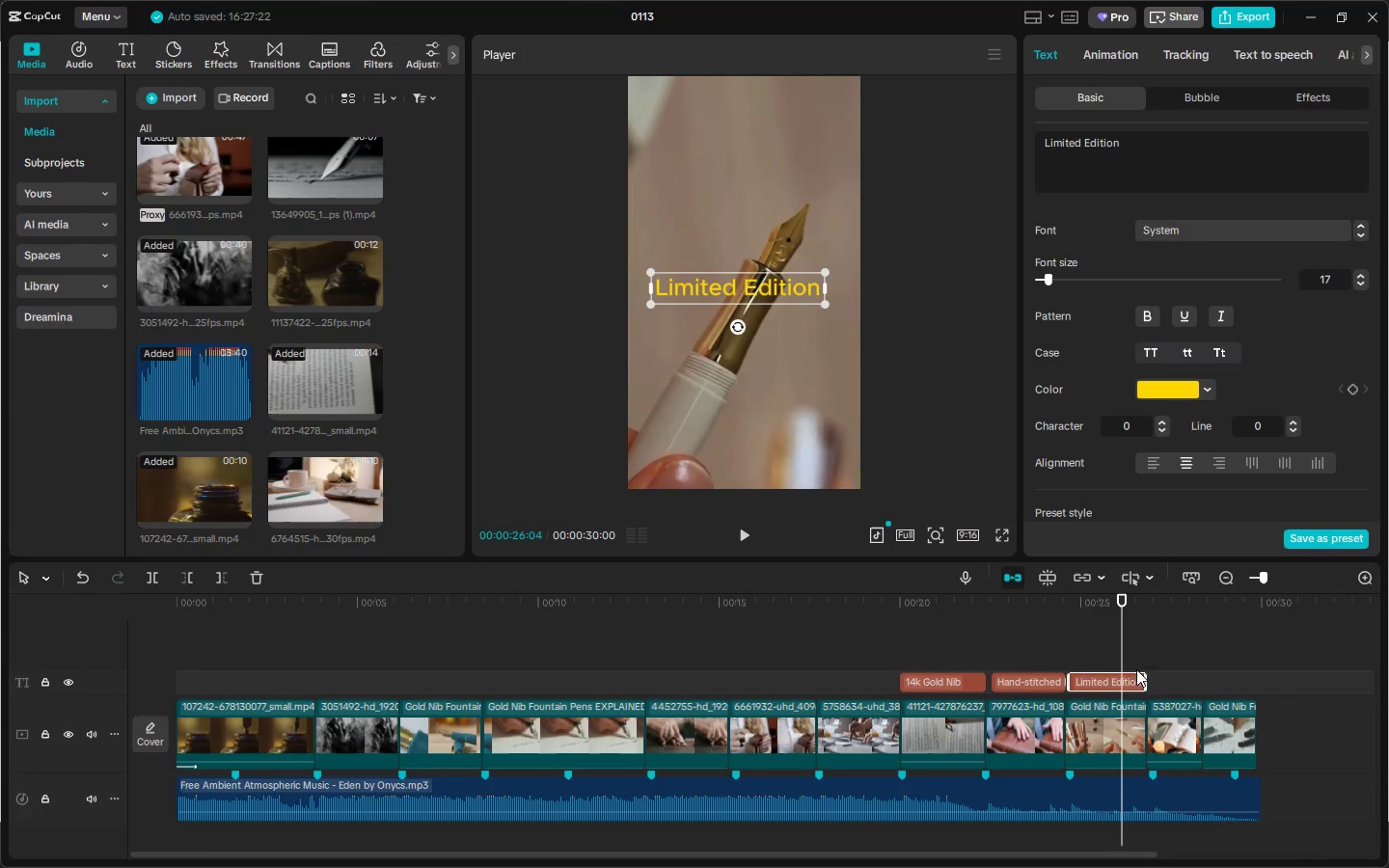 
left_click_drag(start_coordinate=[1145, 680], to_coordinate=[1199, 680])
 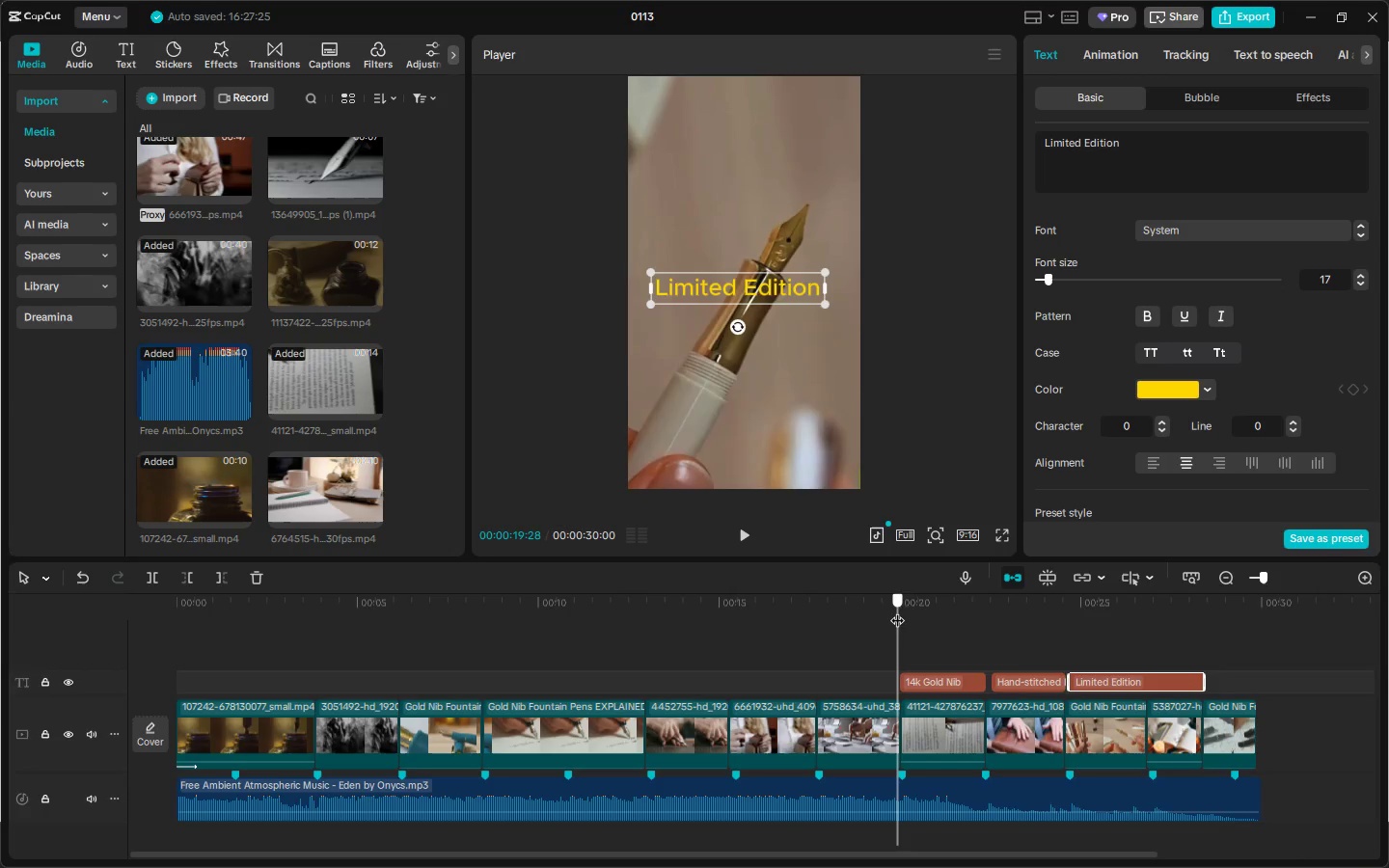 
key(Space)
 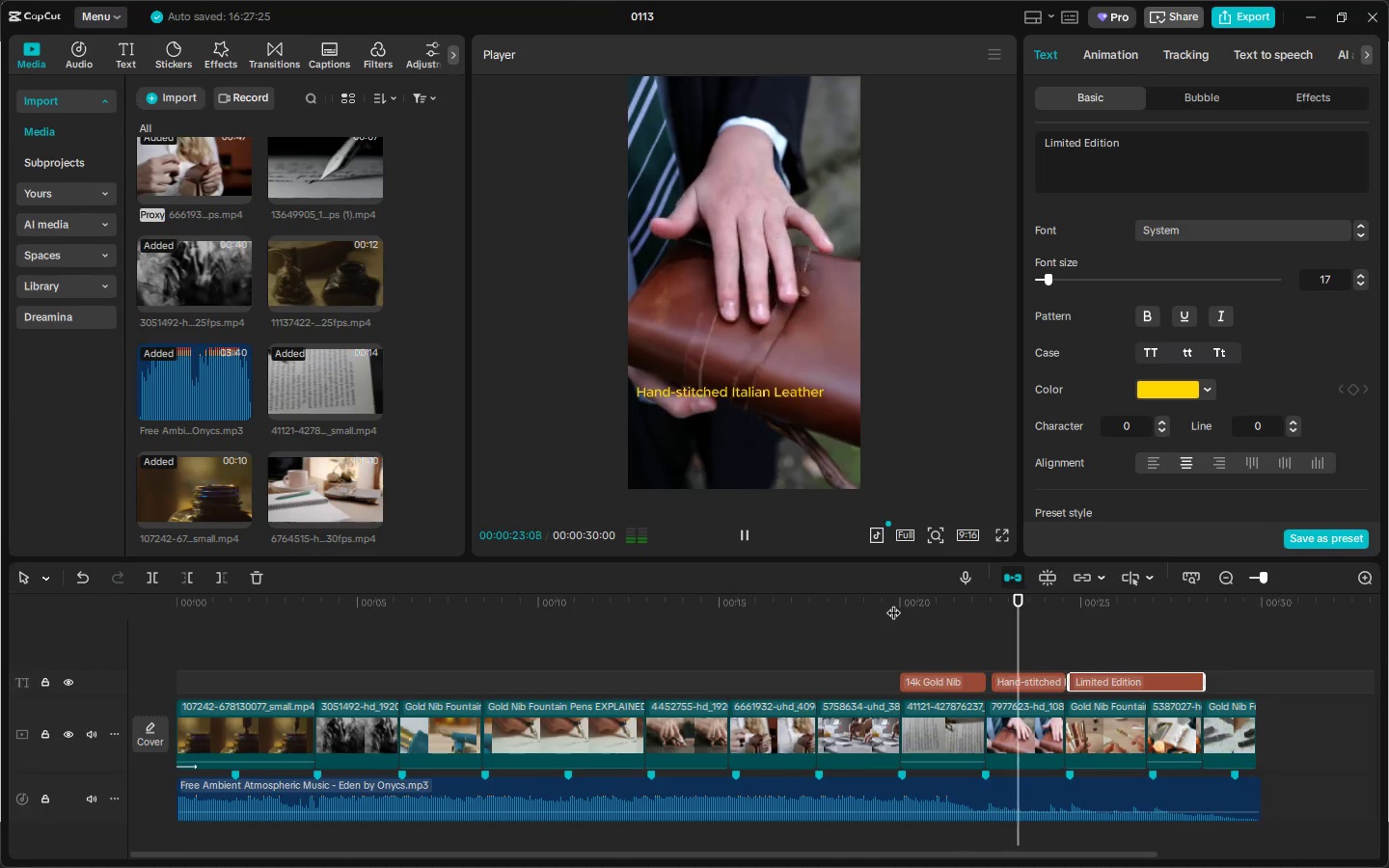 
wait(8.44)
 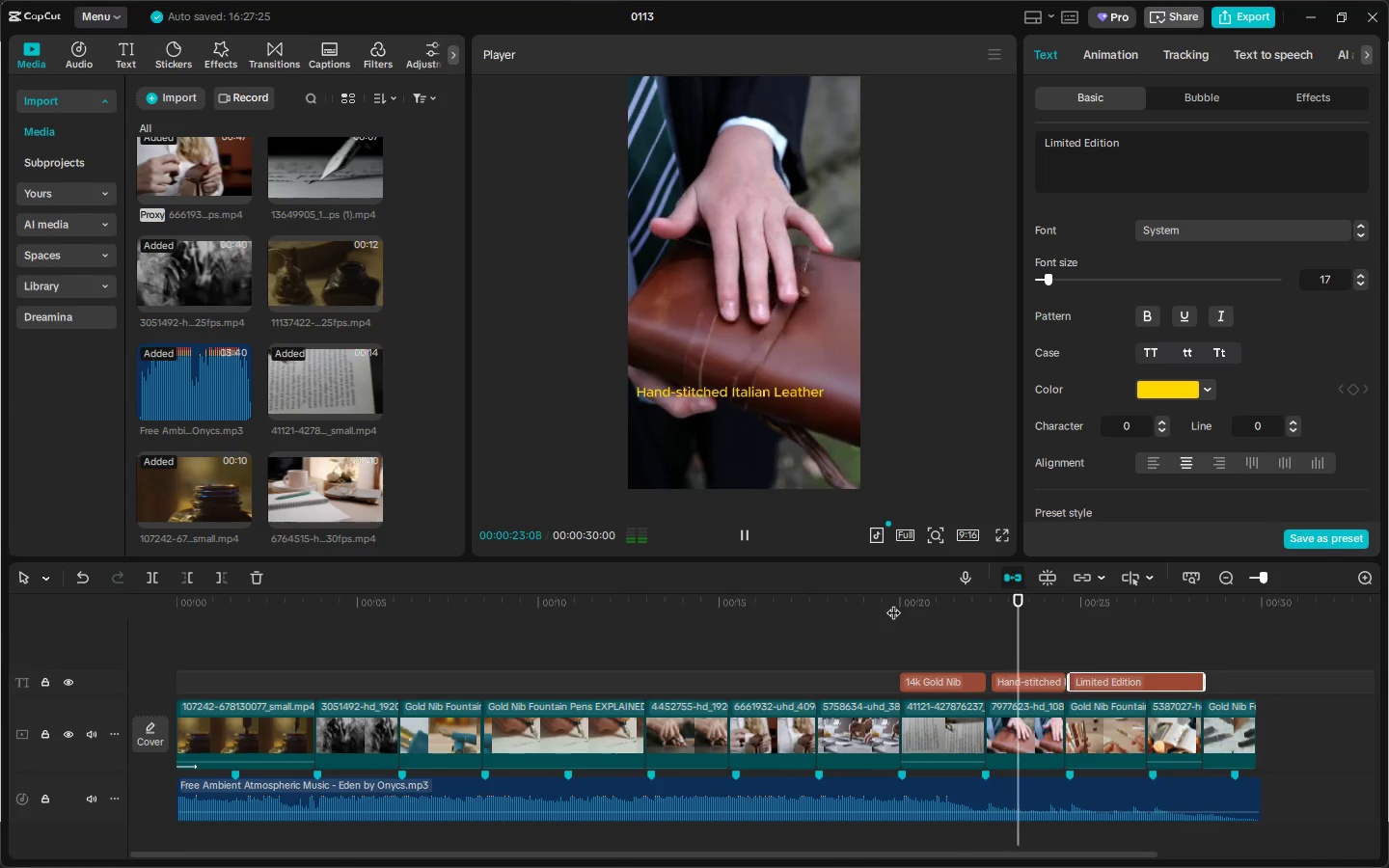 
key(Space)
 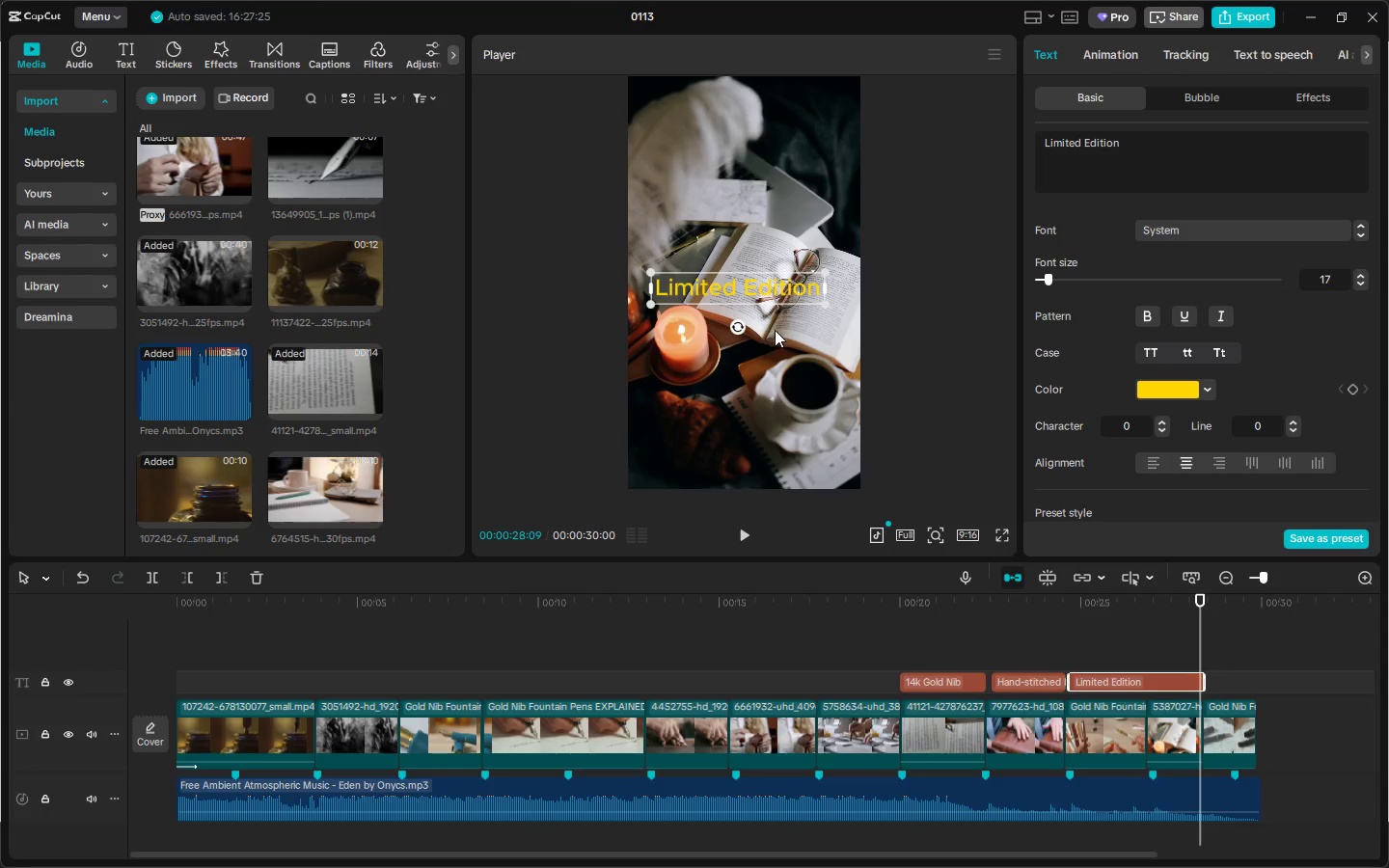 
key(Space)
 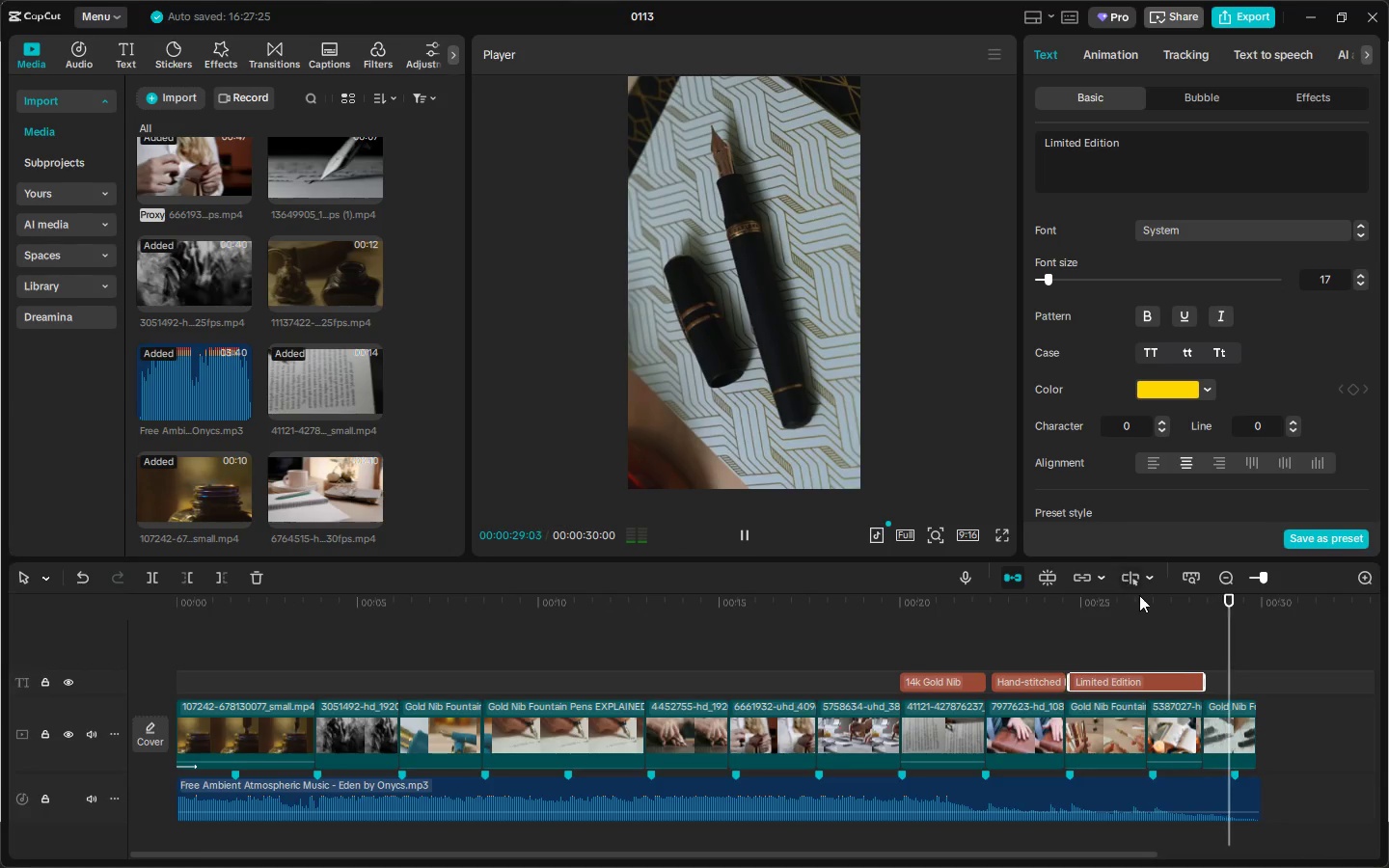 
key(Space)
 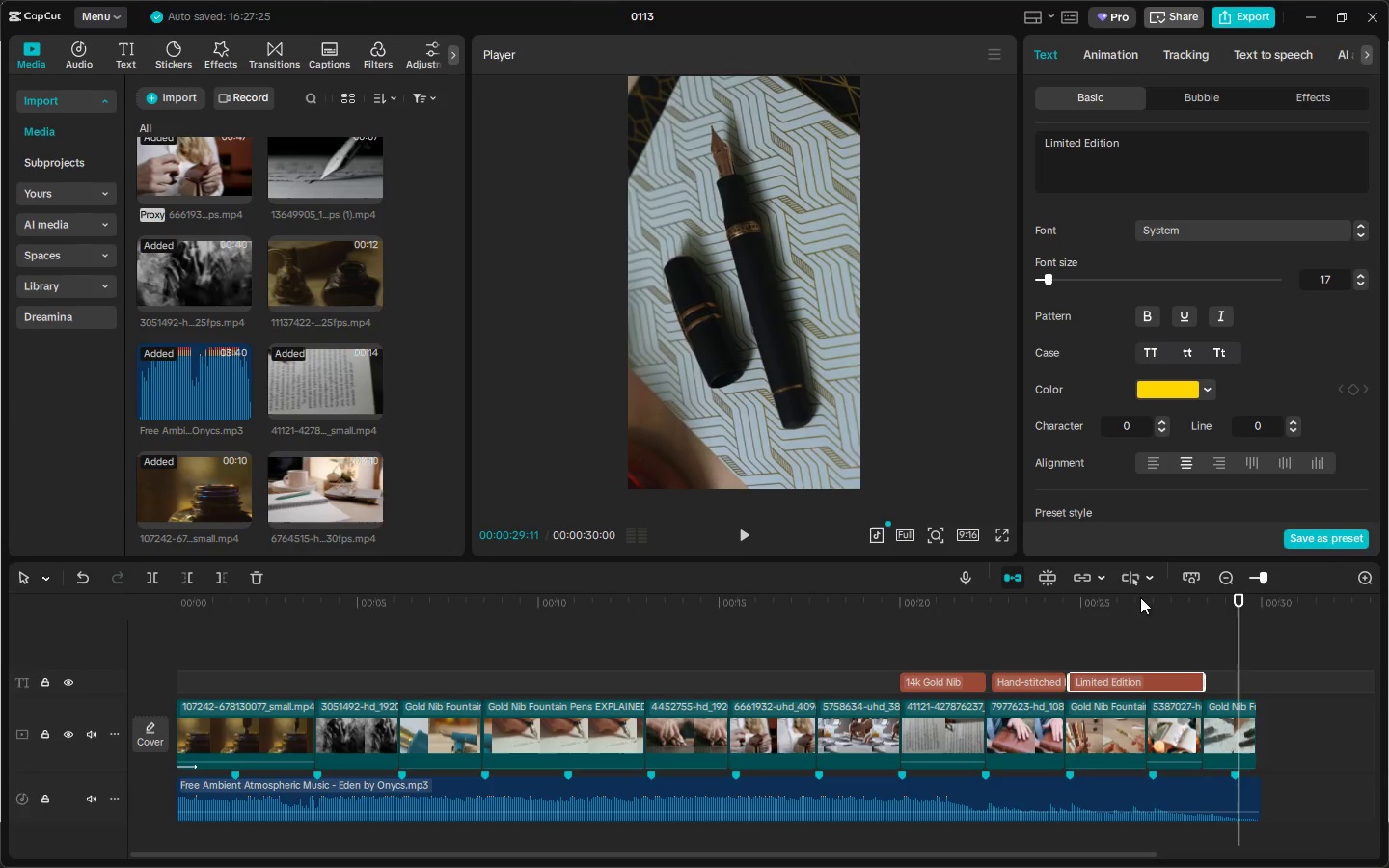 
left_click_drag(start_coordinate=[1213, 601], to_coordinate=[1208, 601])
 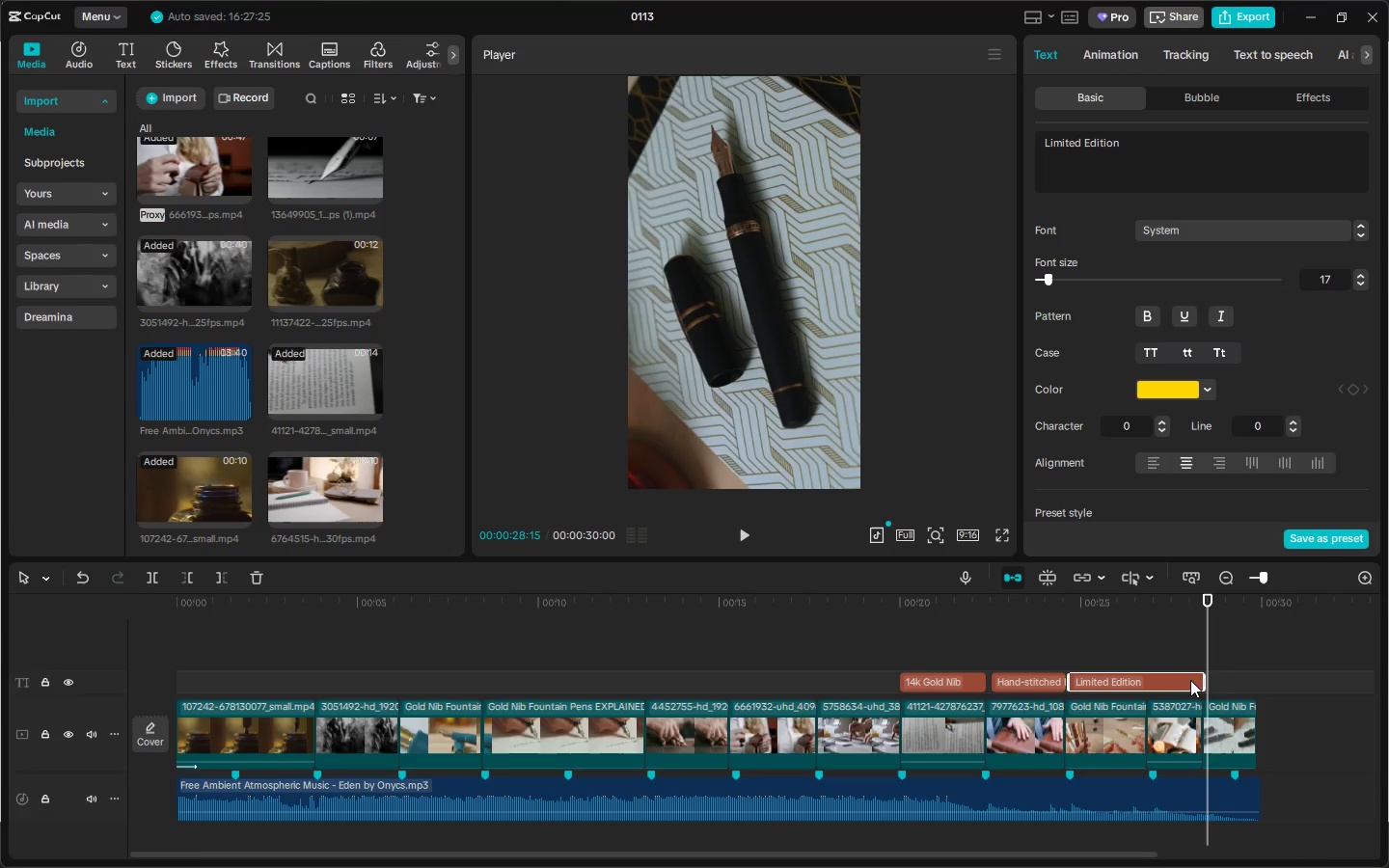 
left_click([1188, 682])
 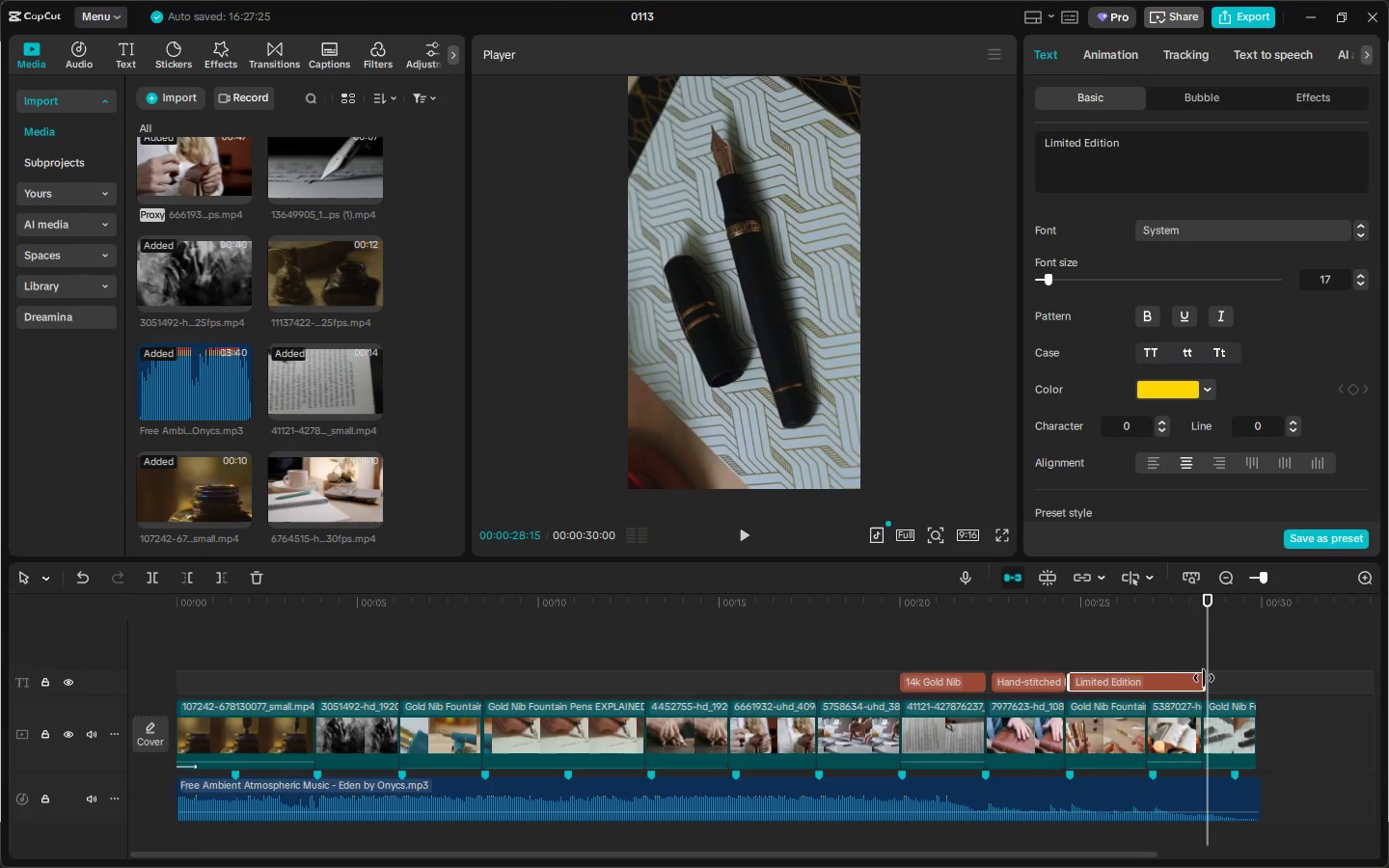 
left_click_drag(start_coordinate=[1204, 678], to_coordinate=[1169, 682])
 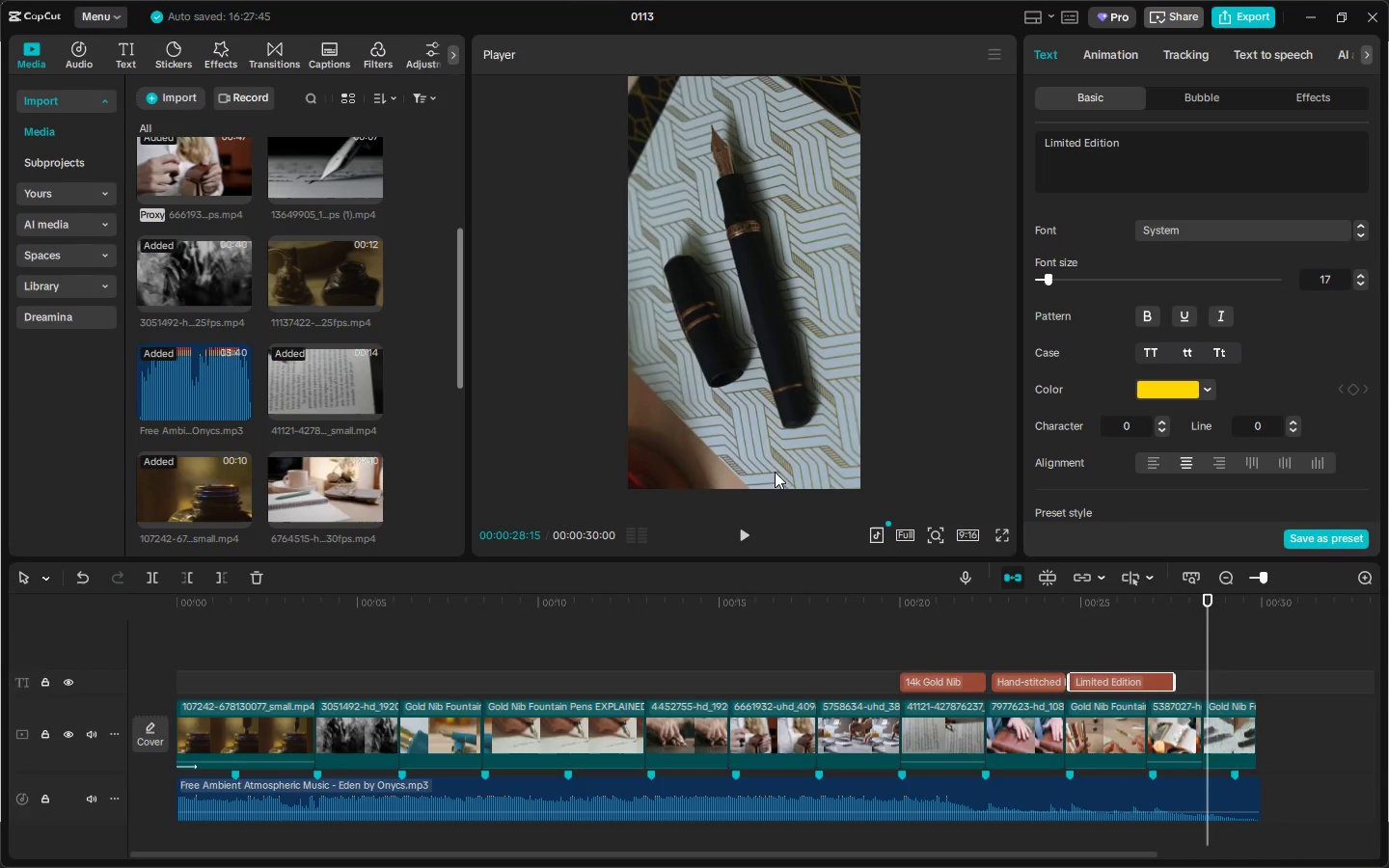 
hold_key(key=AltLeft, duration=1.51)
left_click_drag(start_coordinate=[1097, 687], to_coordinate=[1206, 691])
 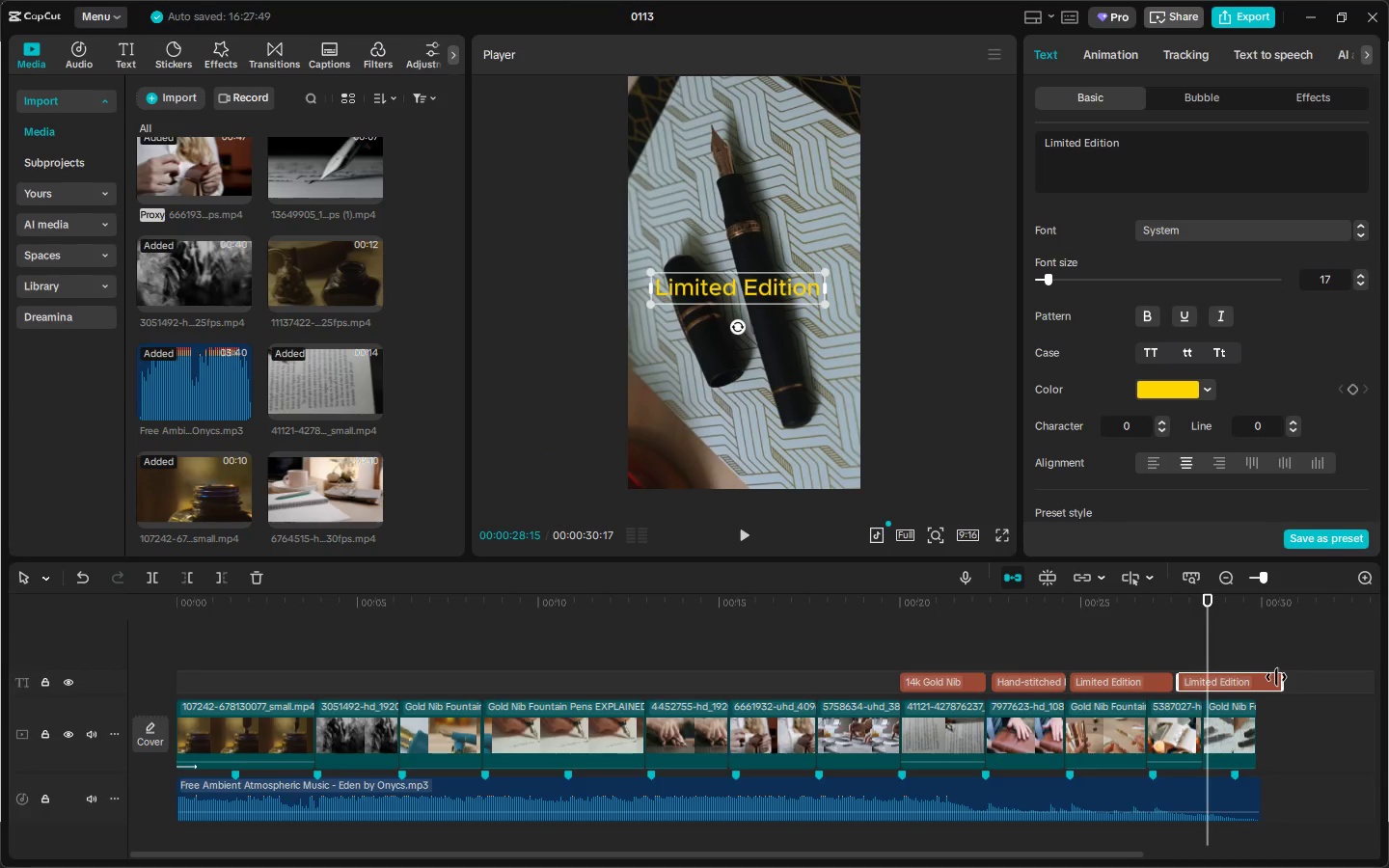 
left_click_drag(start_coordinate=[1282, 678], to_coordinate=[1251, 682])
 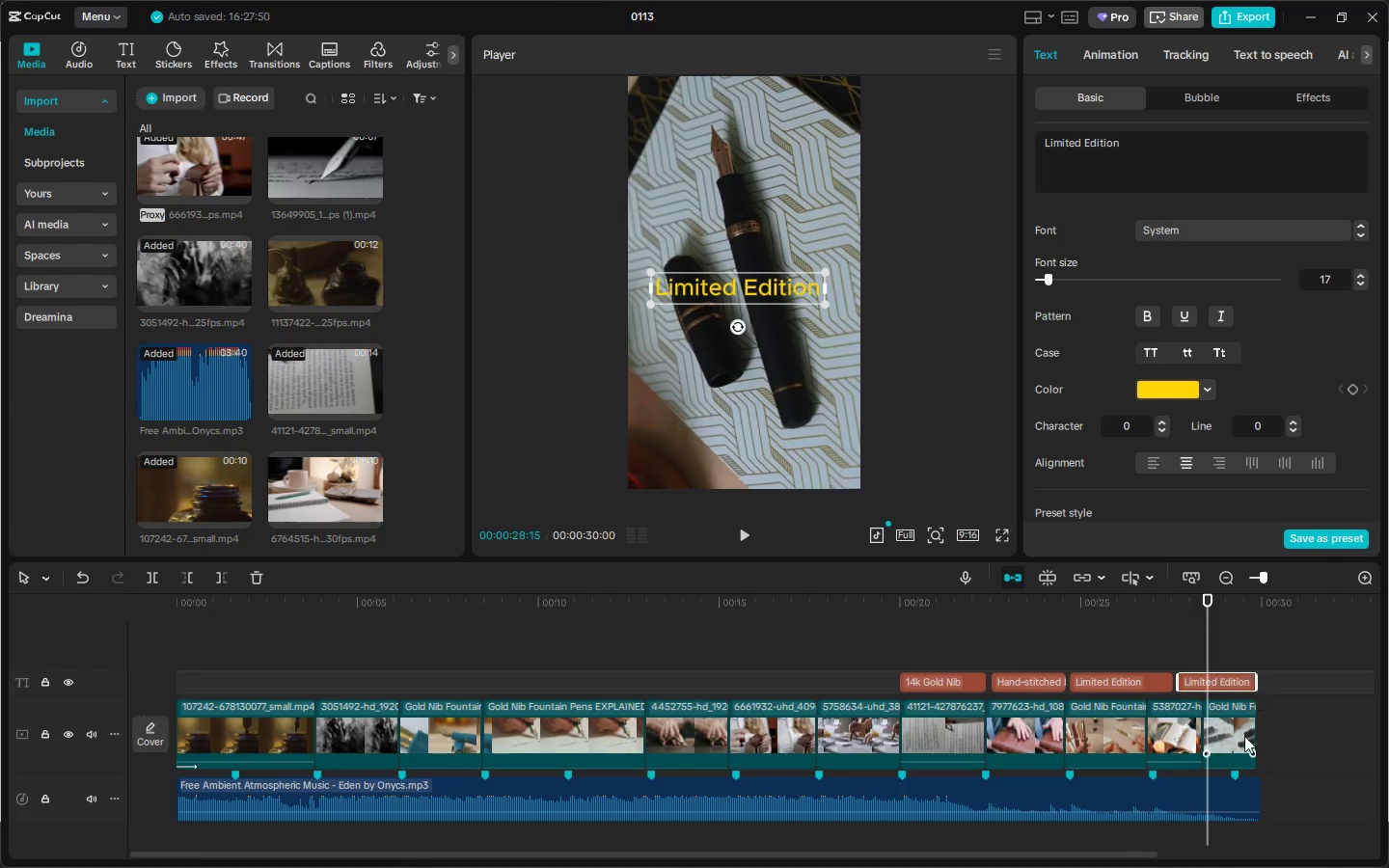 
left_click([1244, 737])
 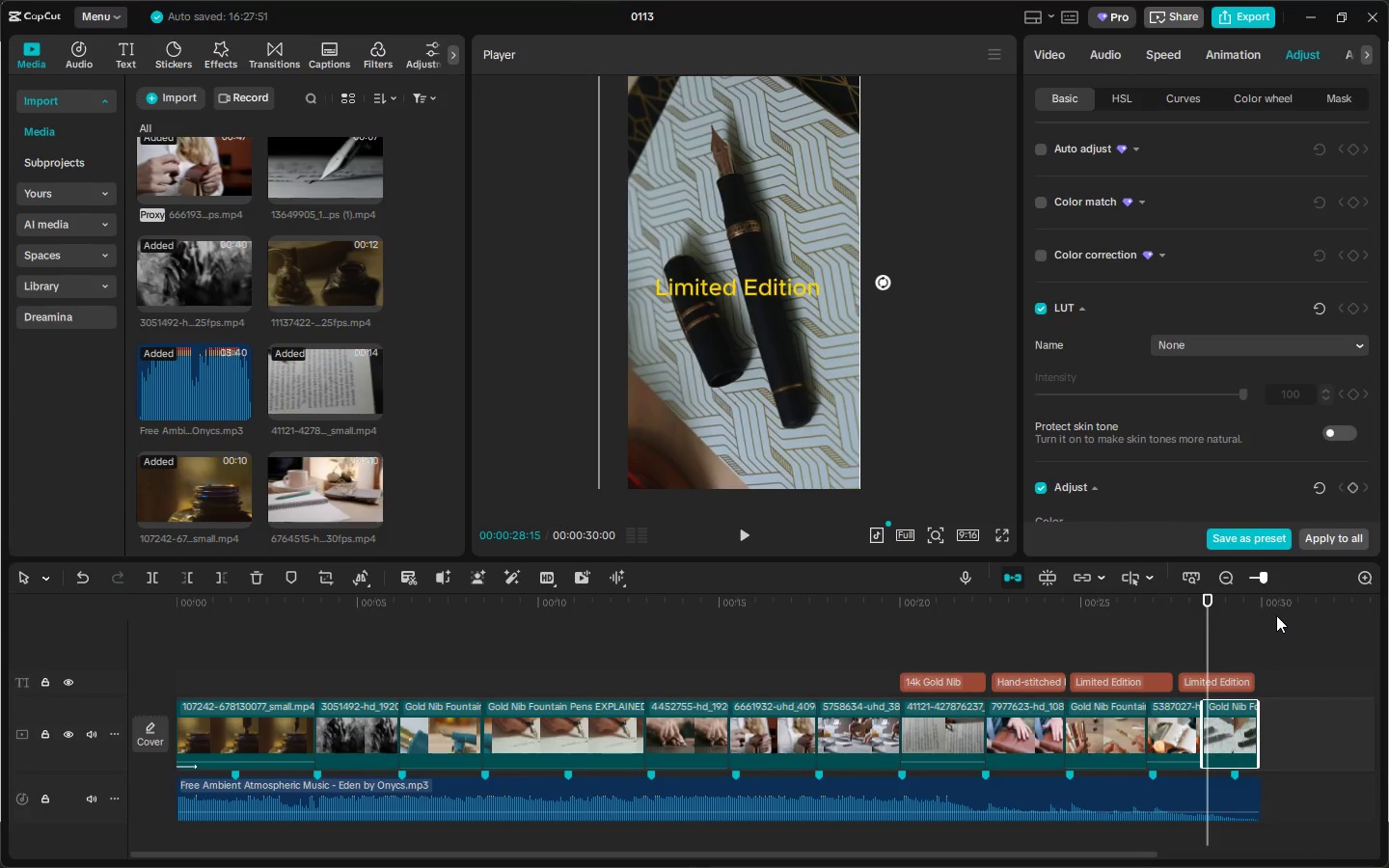 
left_click([1263, 602])
 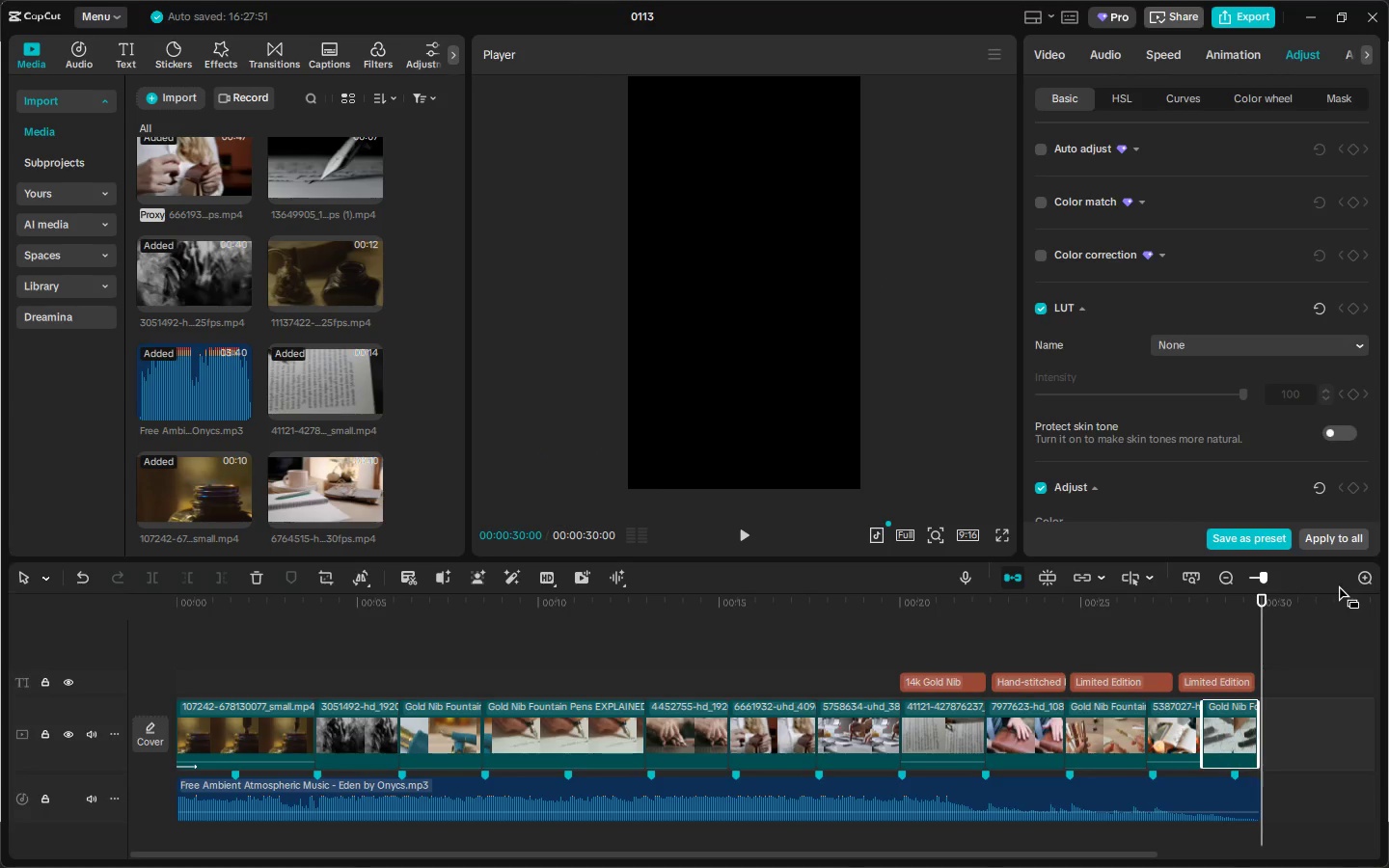 
left_click_drag(start_coordinate=[1274, 577], to_coordinate=[1299, 581])
 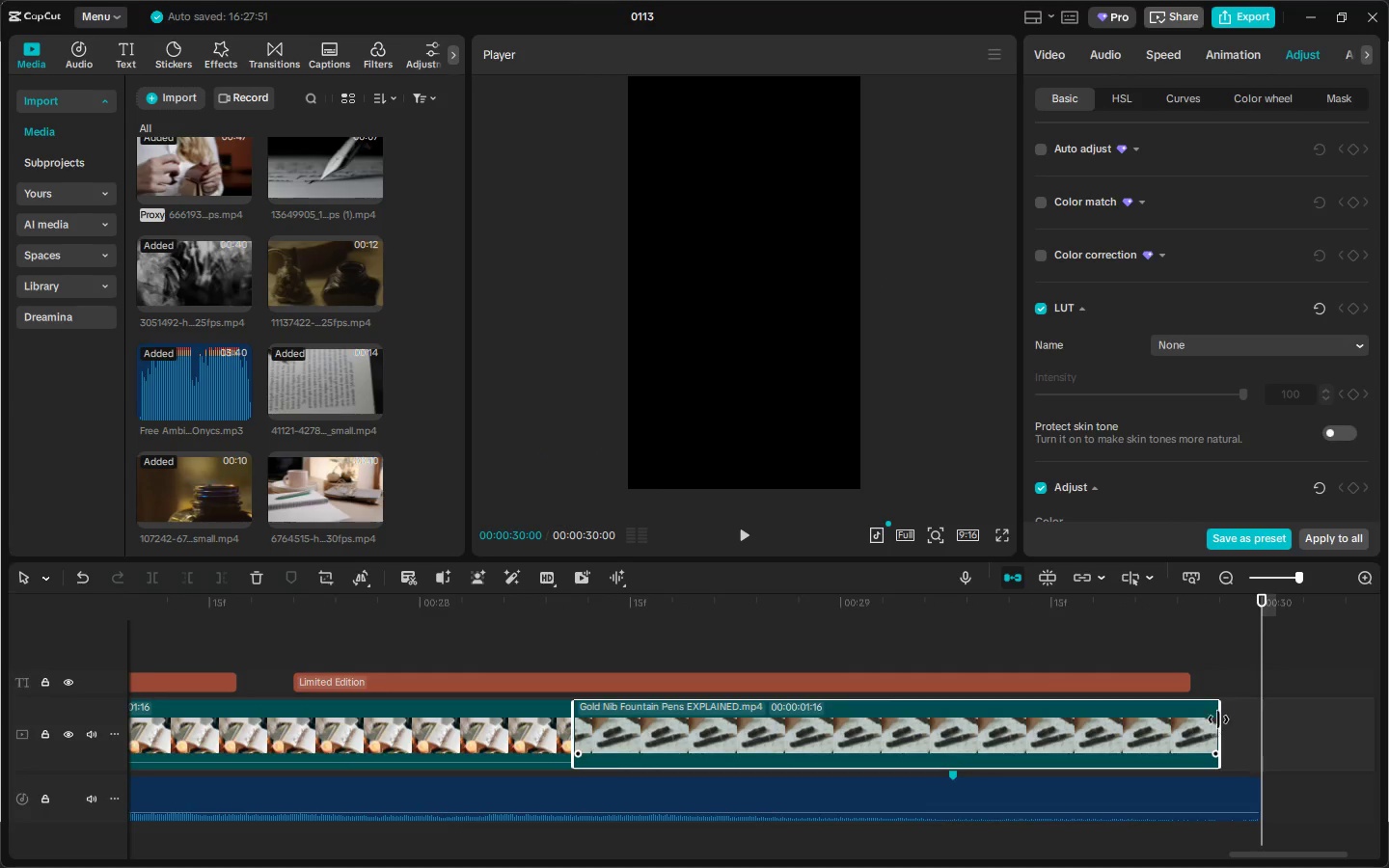 
left_click_drag(start_coordinate=[1222, 719], to_coordinate=[1258, 720])
 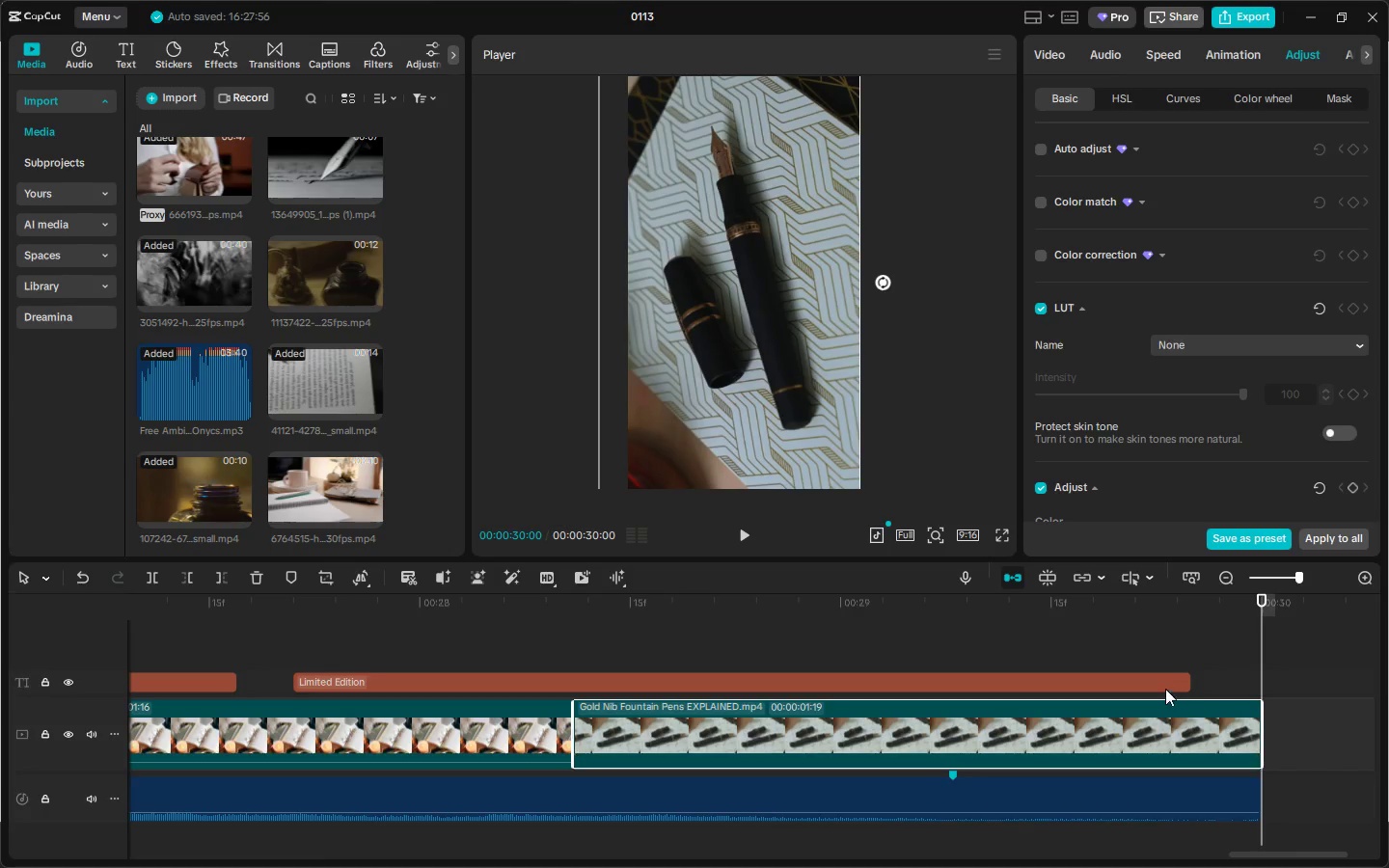 
left_click([1165, 688])
 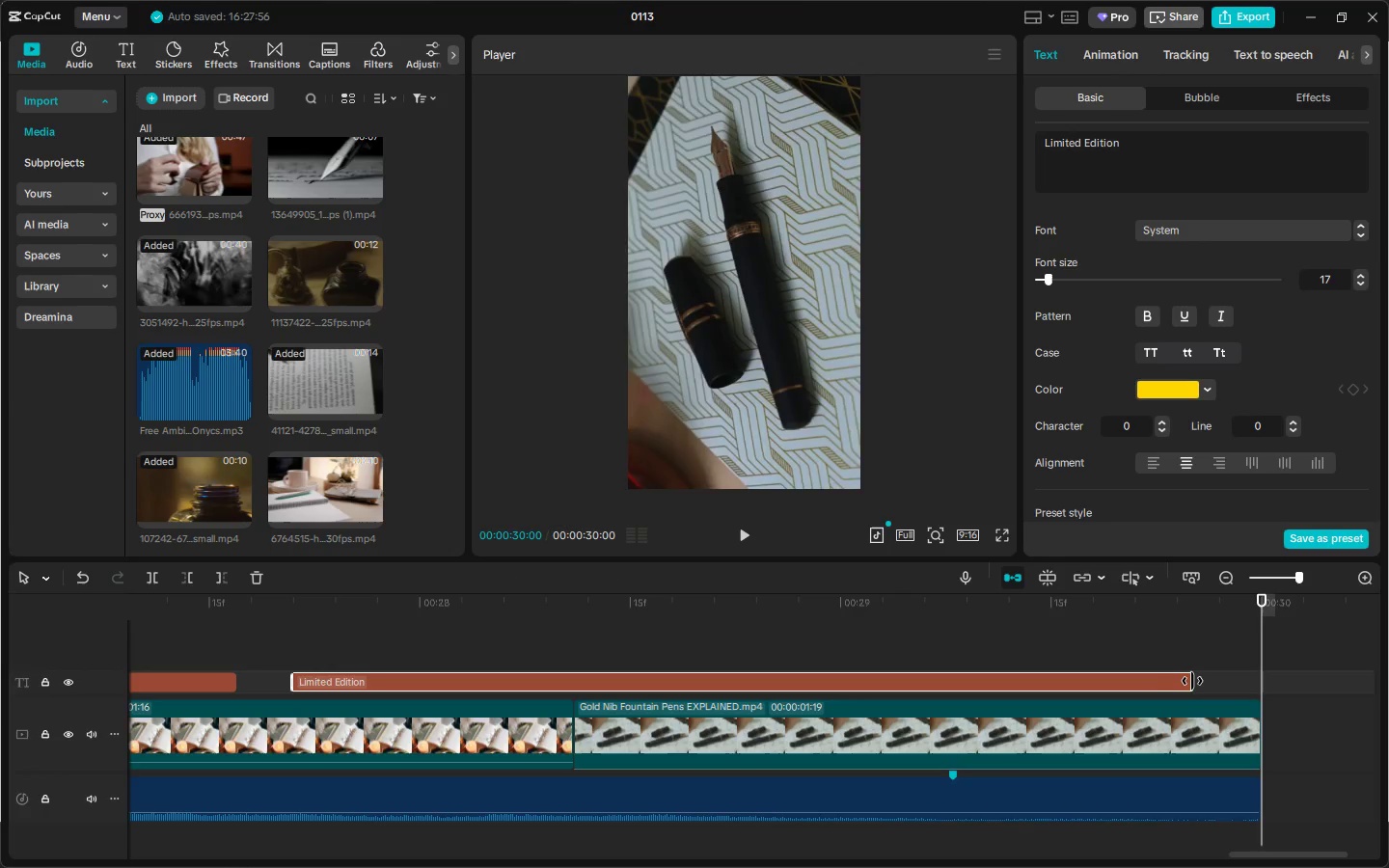 
left_click_drag(start_coordinate=[1192, 681], to_coordinate=[1258, 679])
 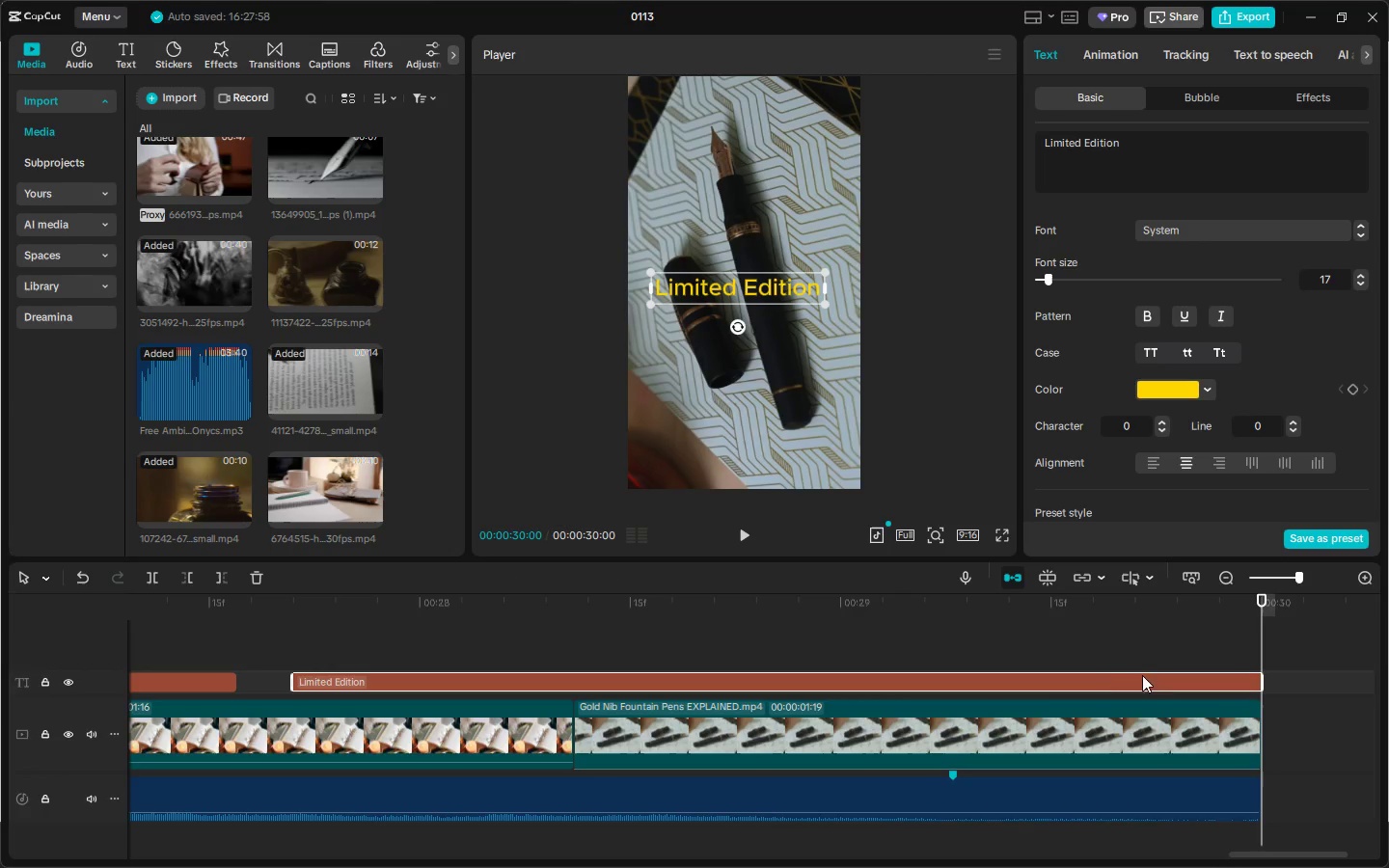 
wait(5.51)
 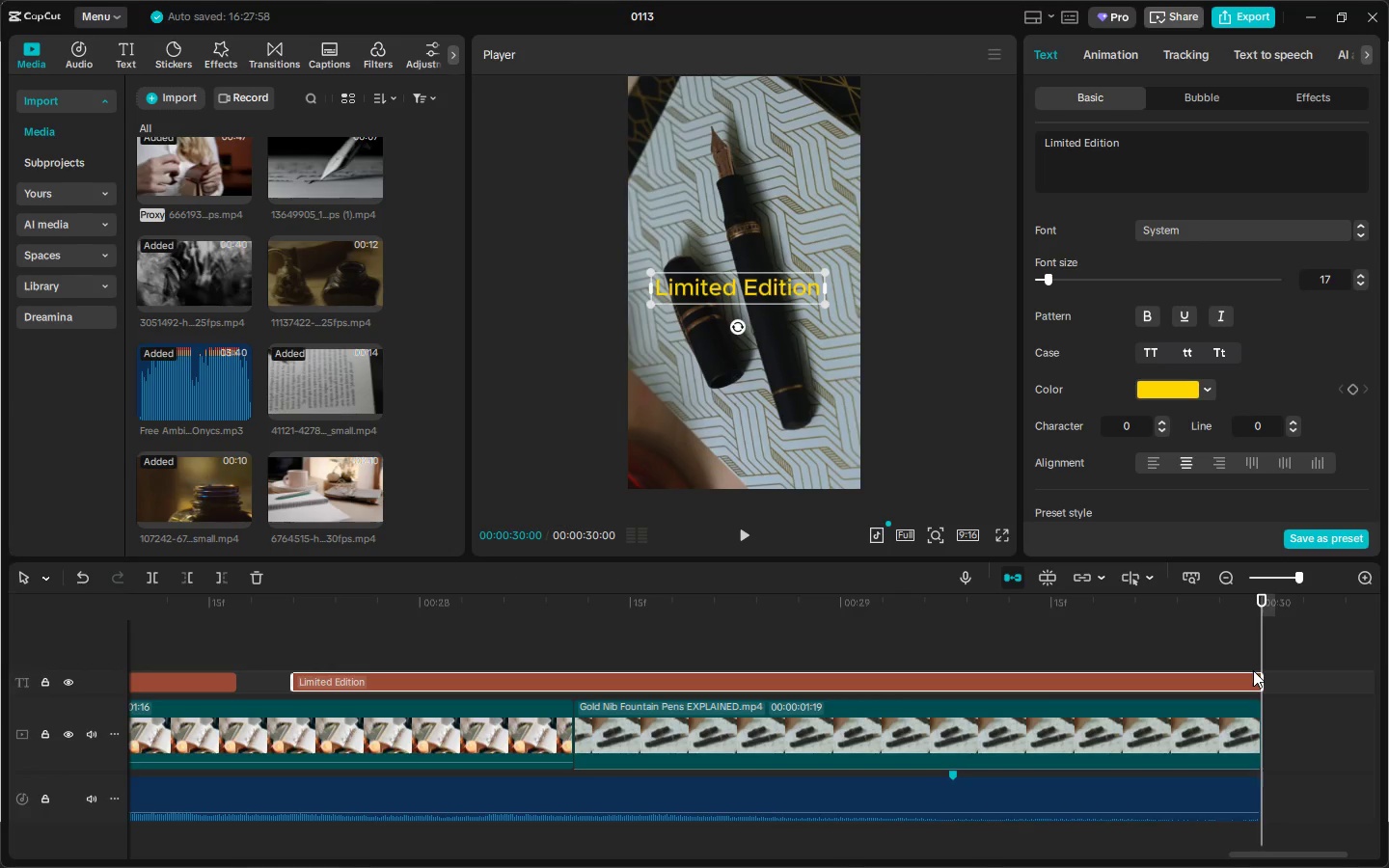 
left_click([765, 687])
 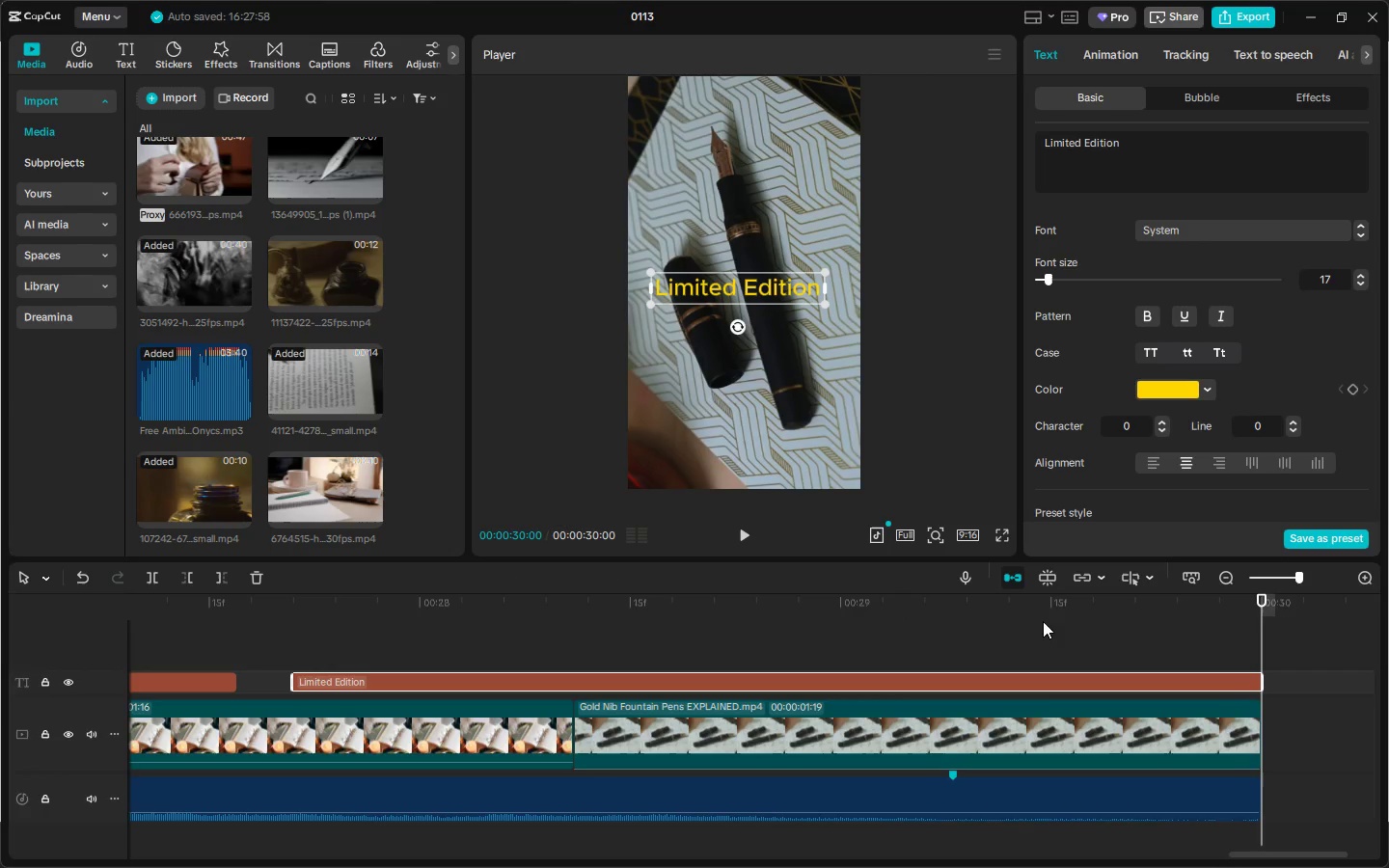 
left_click([1034, 599])
 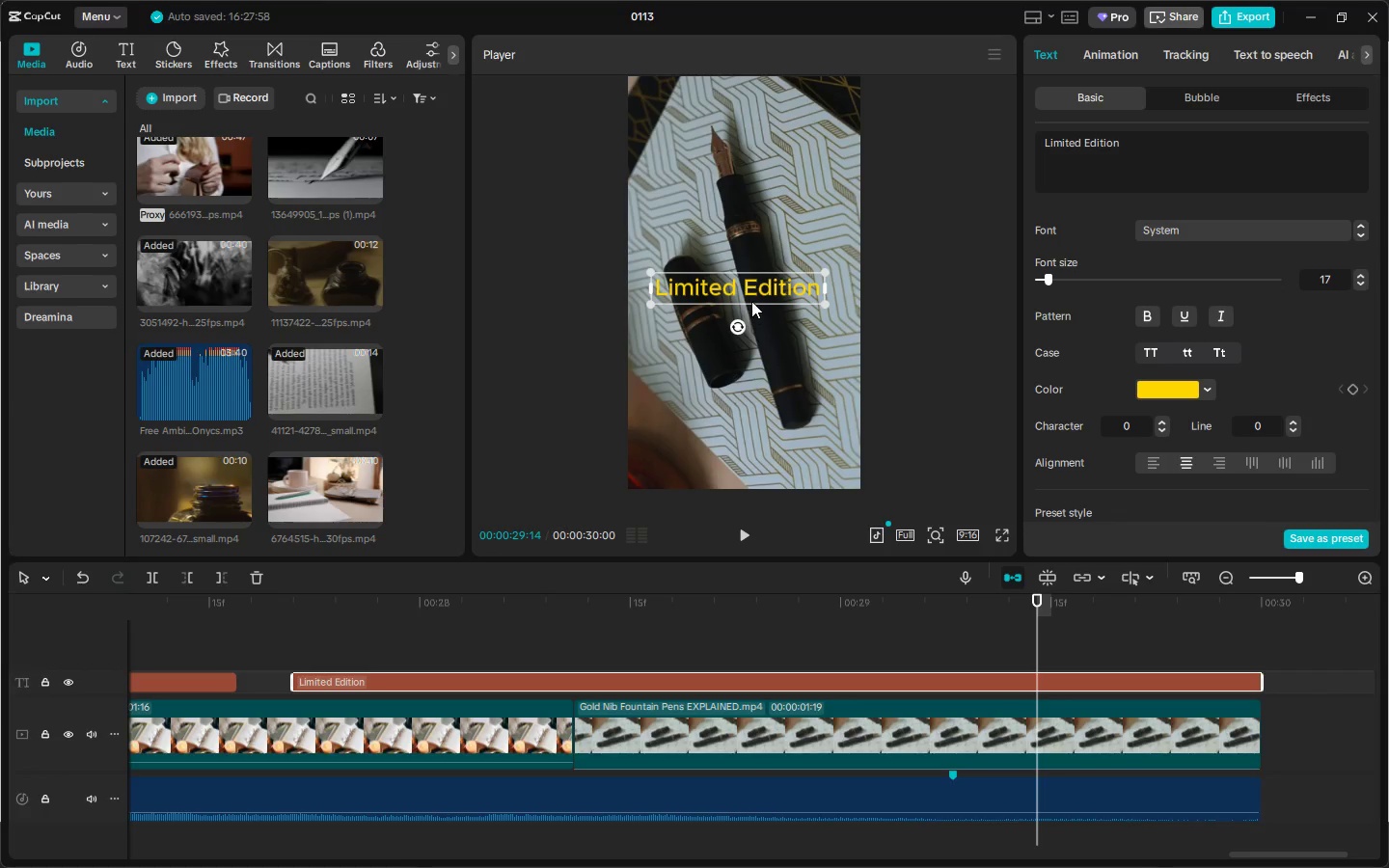 
double_click([751, 301])
 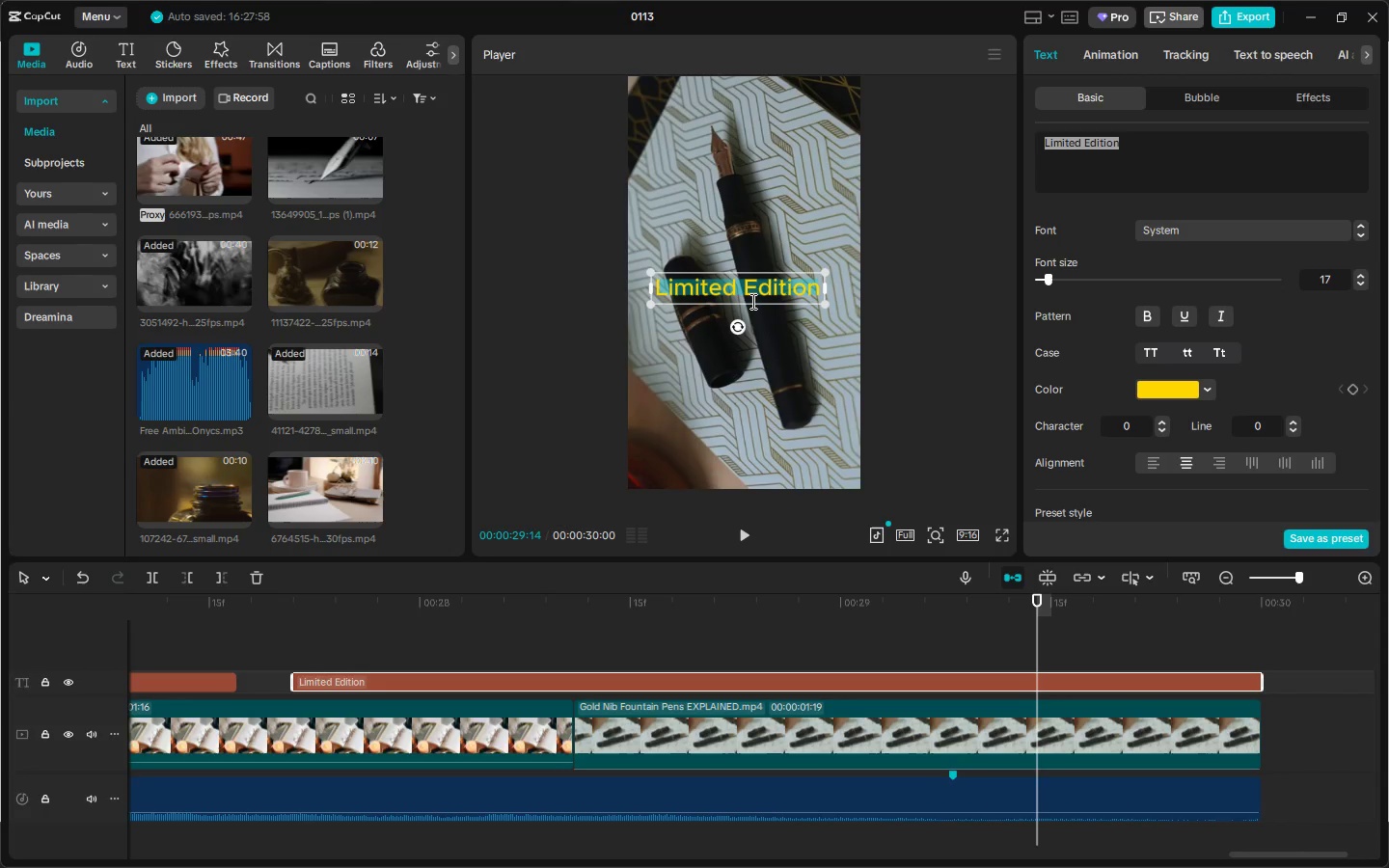 
hold_key(key=ShiftLeft, duration=0.34)
 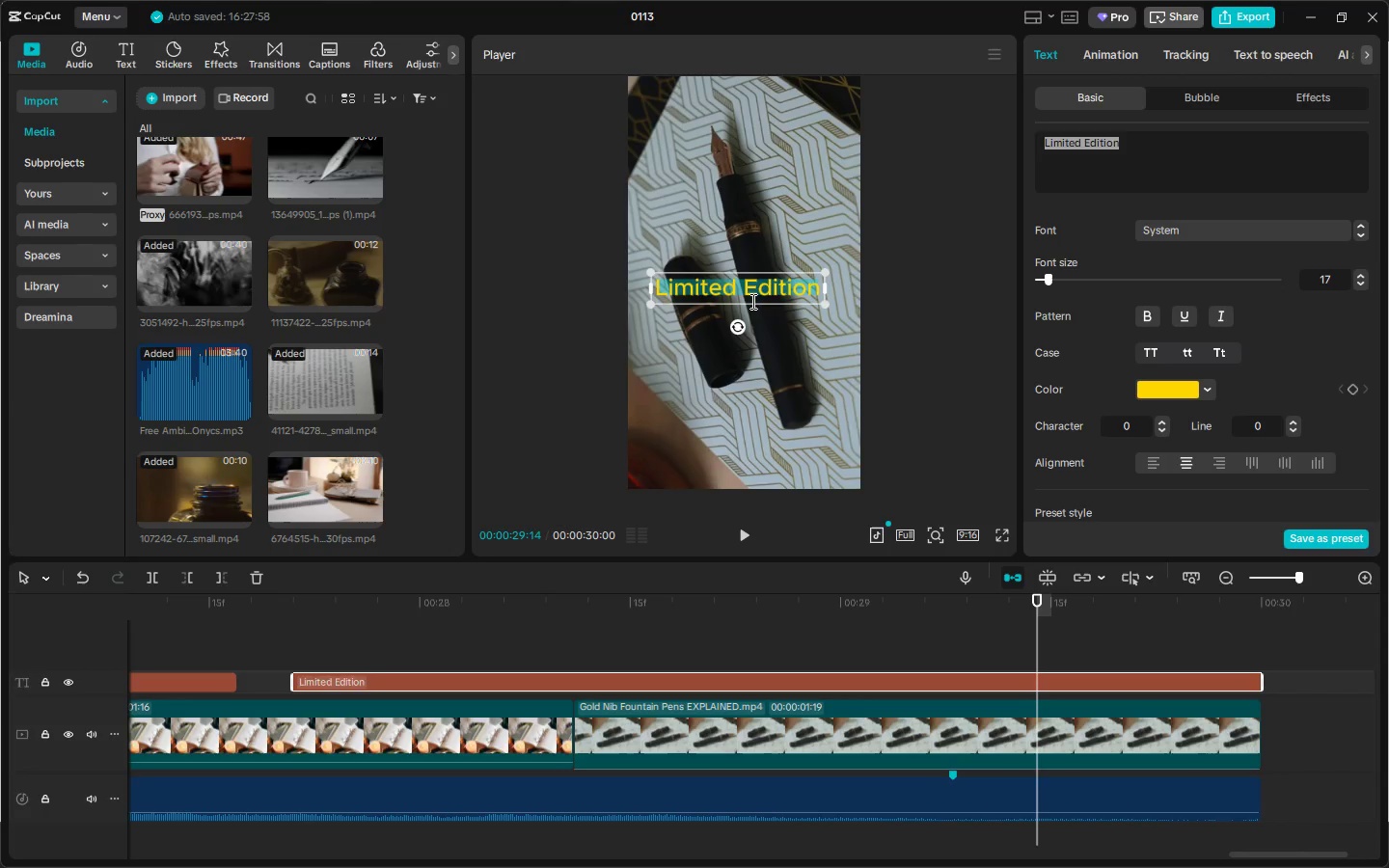 
type(Moi)
key(Backspace)
type(dnighr)
key(Backspace)
type(t)
 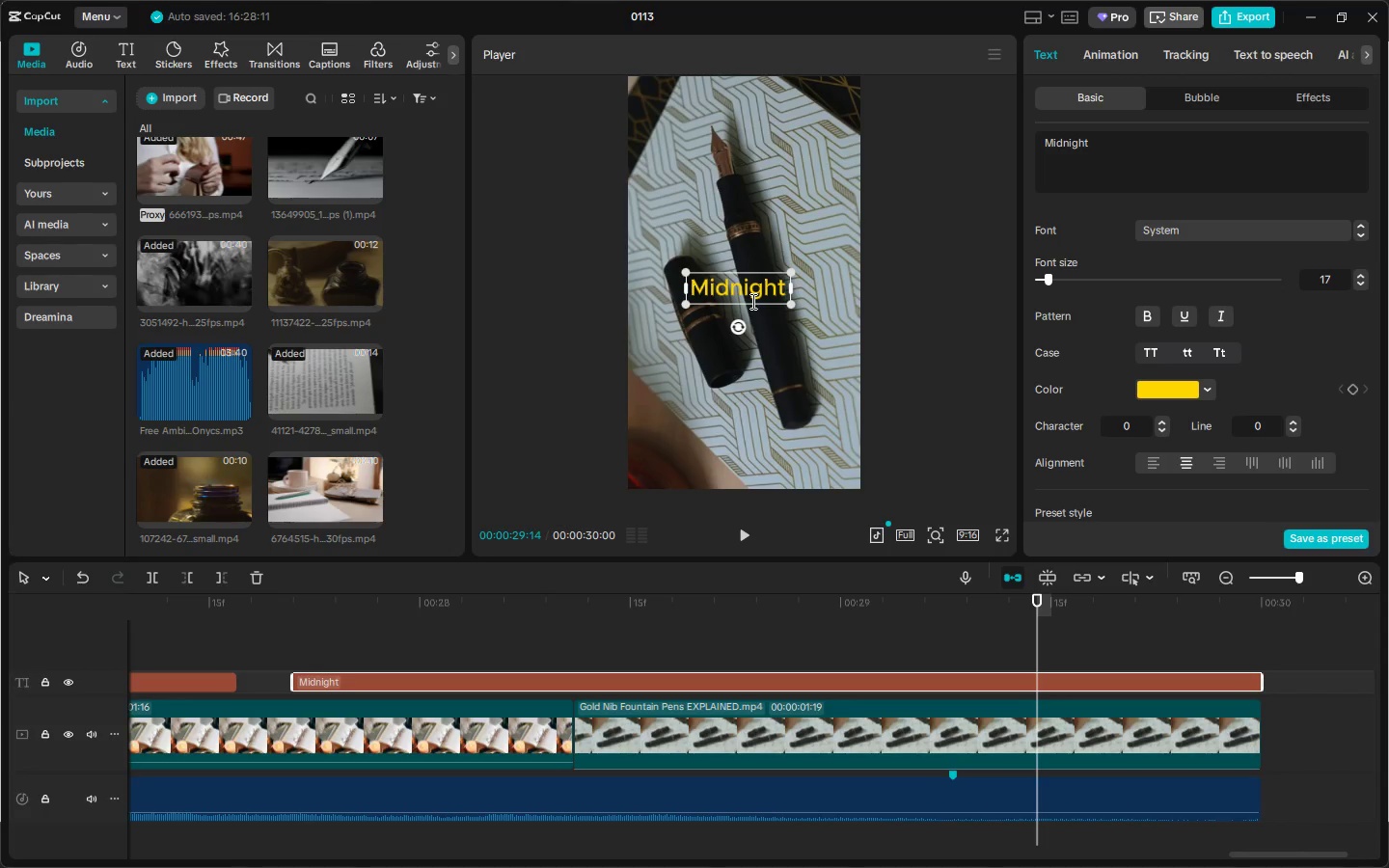 
wait(17.36)
 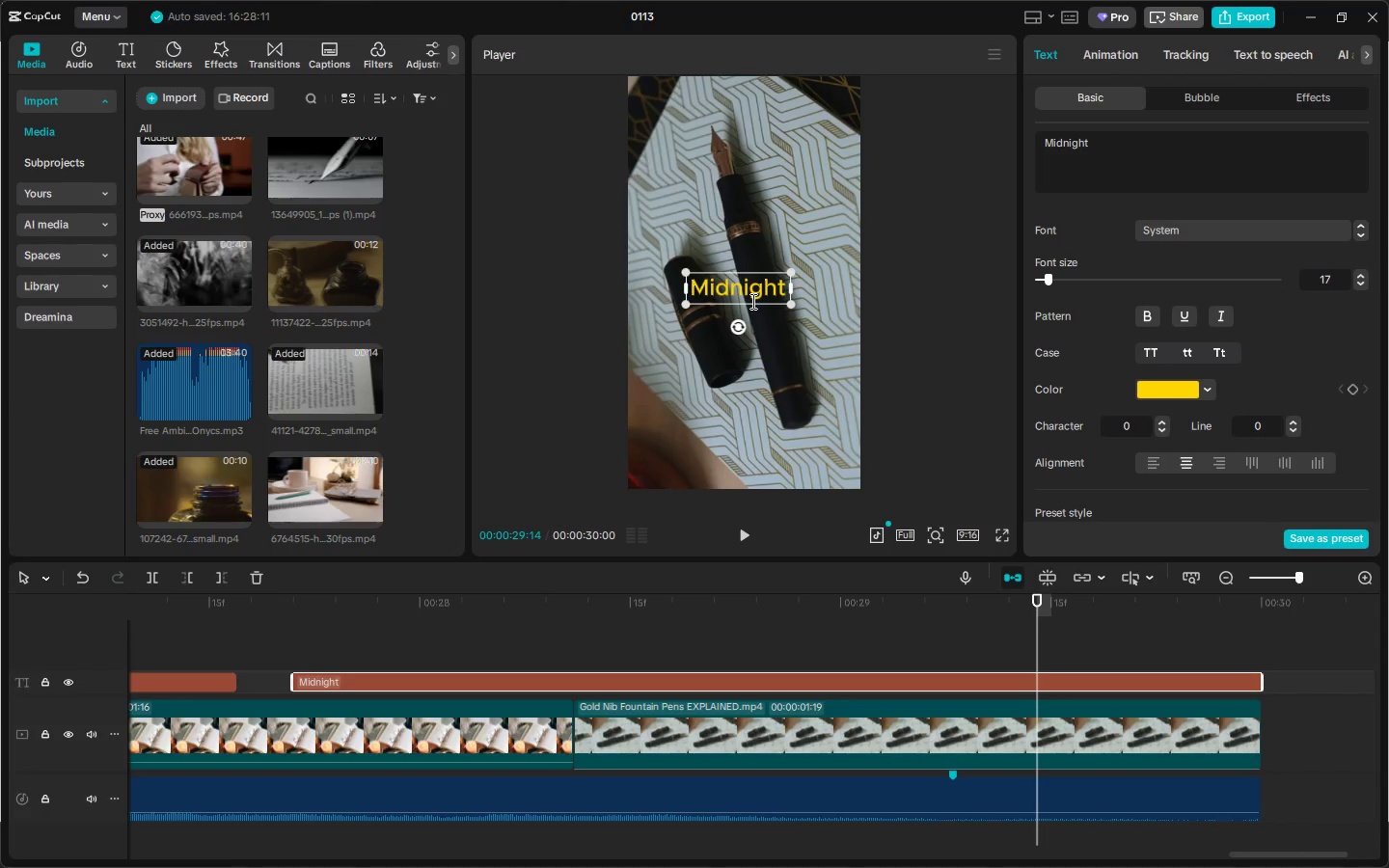 
type( Galx)
key(Backspace)
type(axu)
key(Backspace)
type(y)
 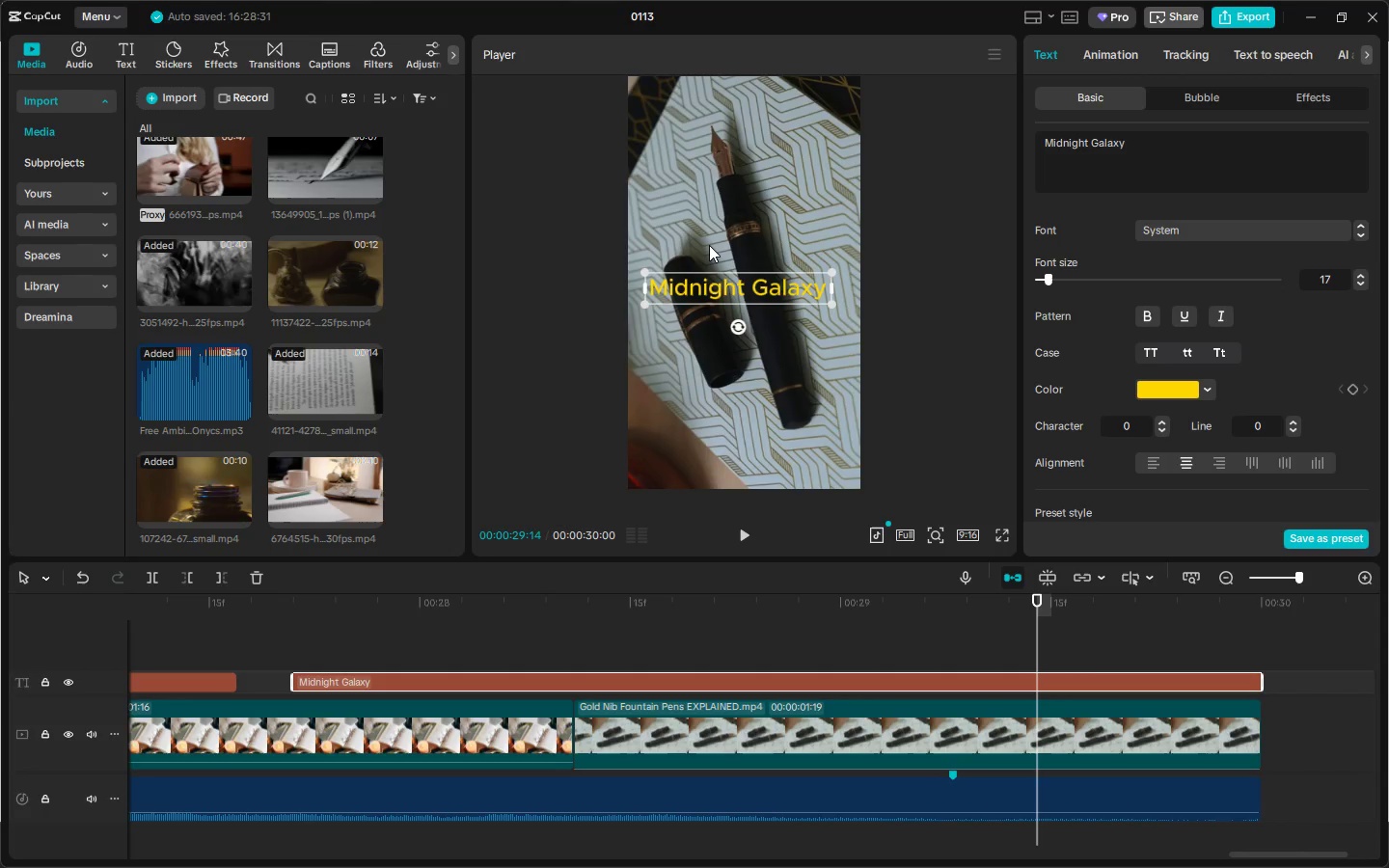 
key(Enter)
 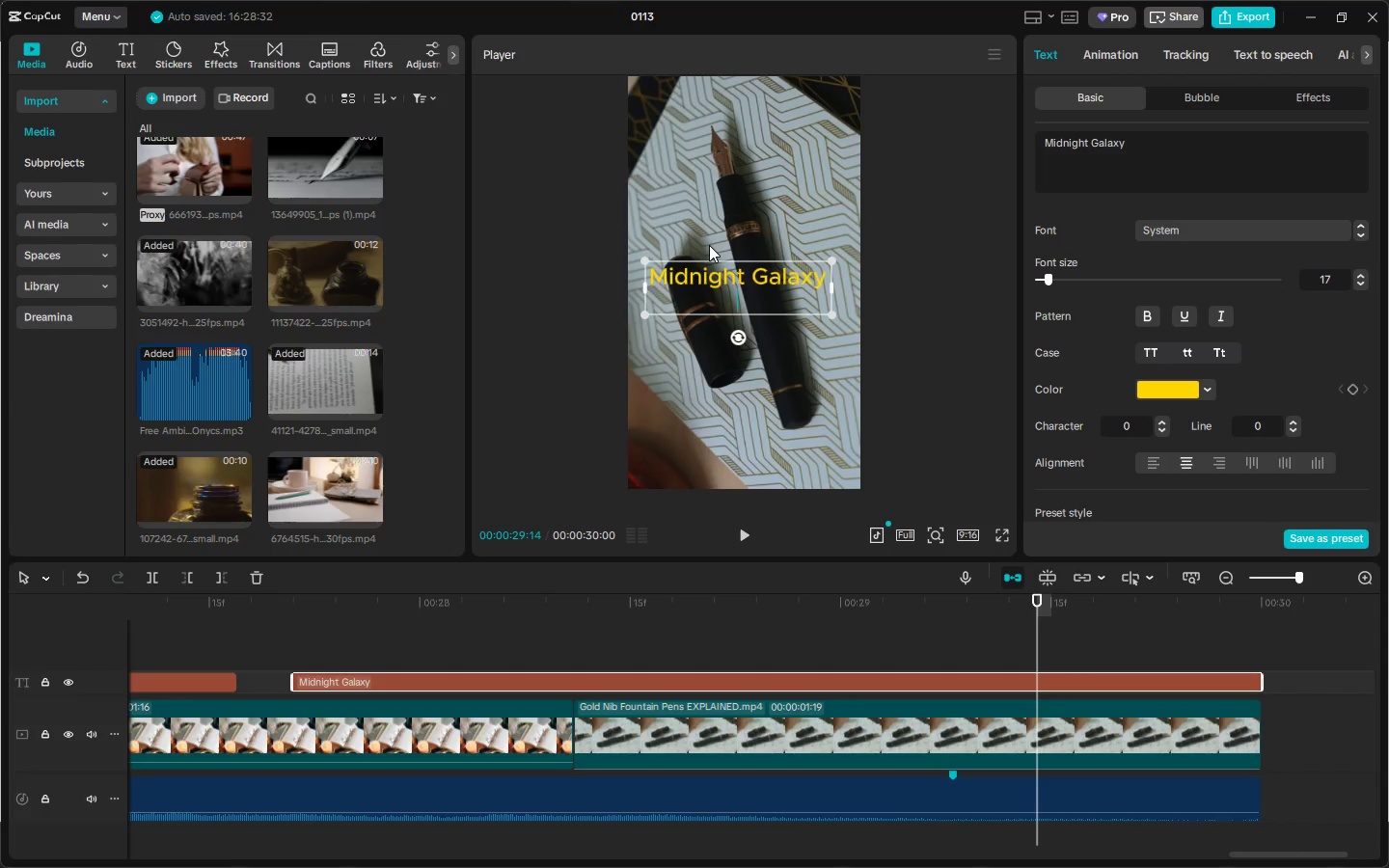 
type(Ink & pape)
key(Backspace)
key(Backspace)
key(Backspace)
 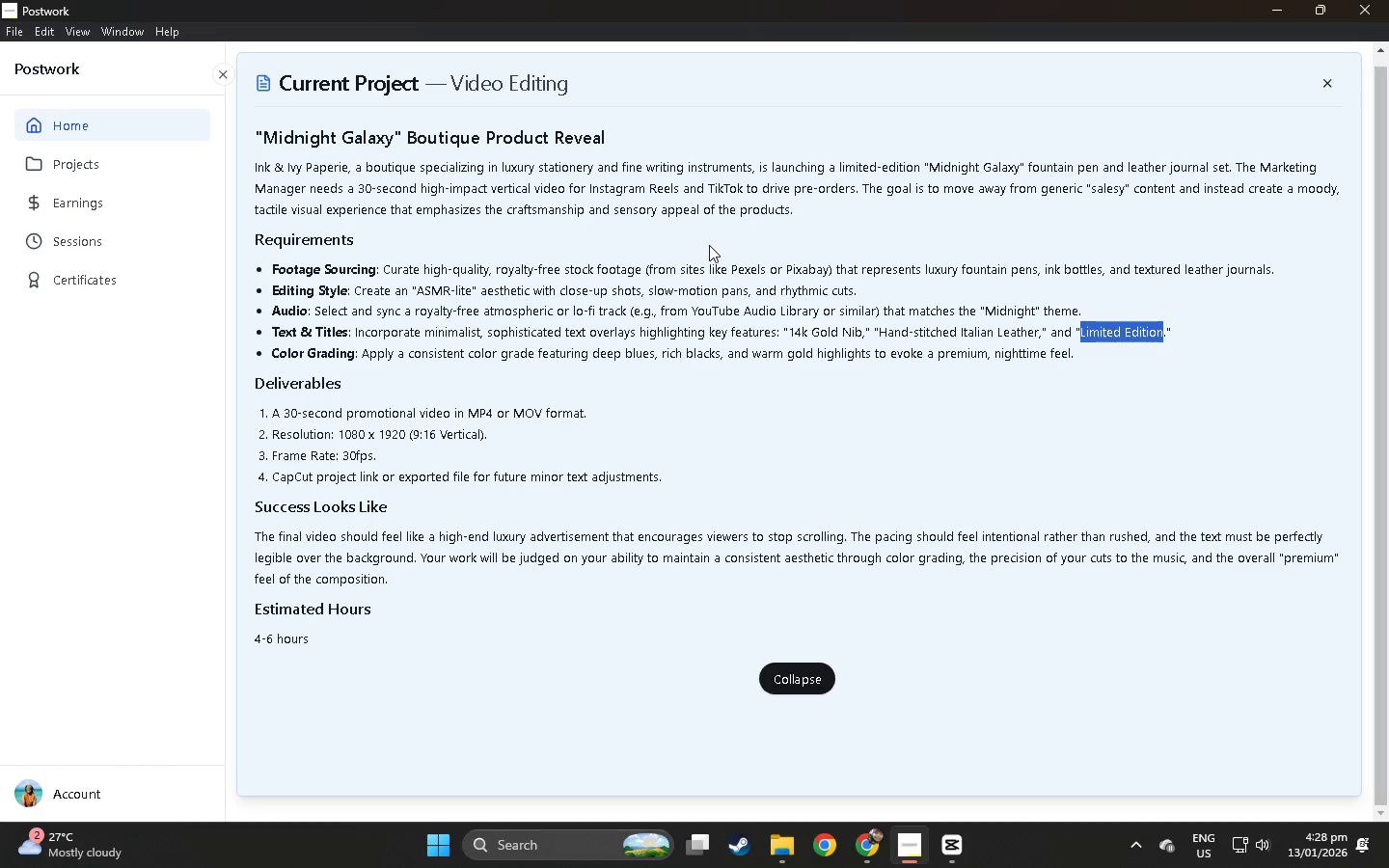 
key(Alt+AltLeft)
 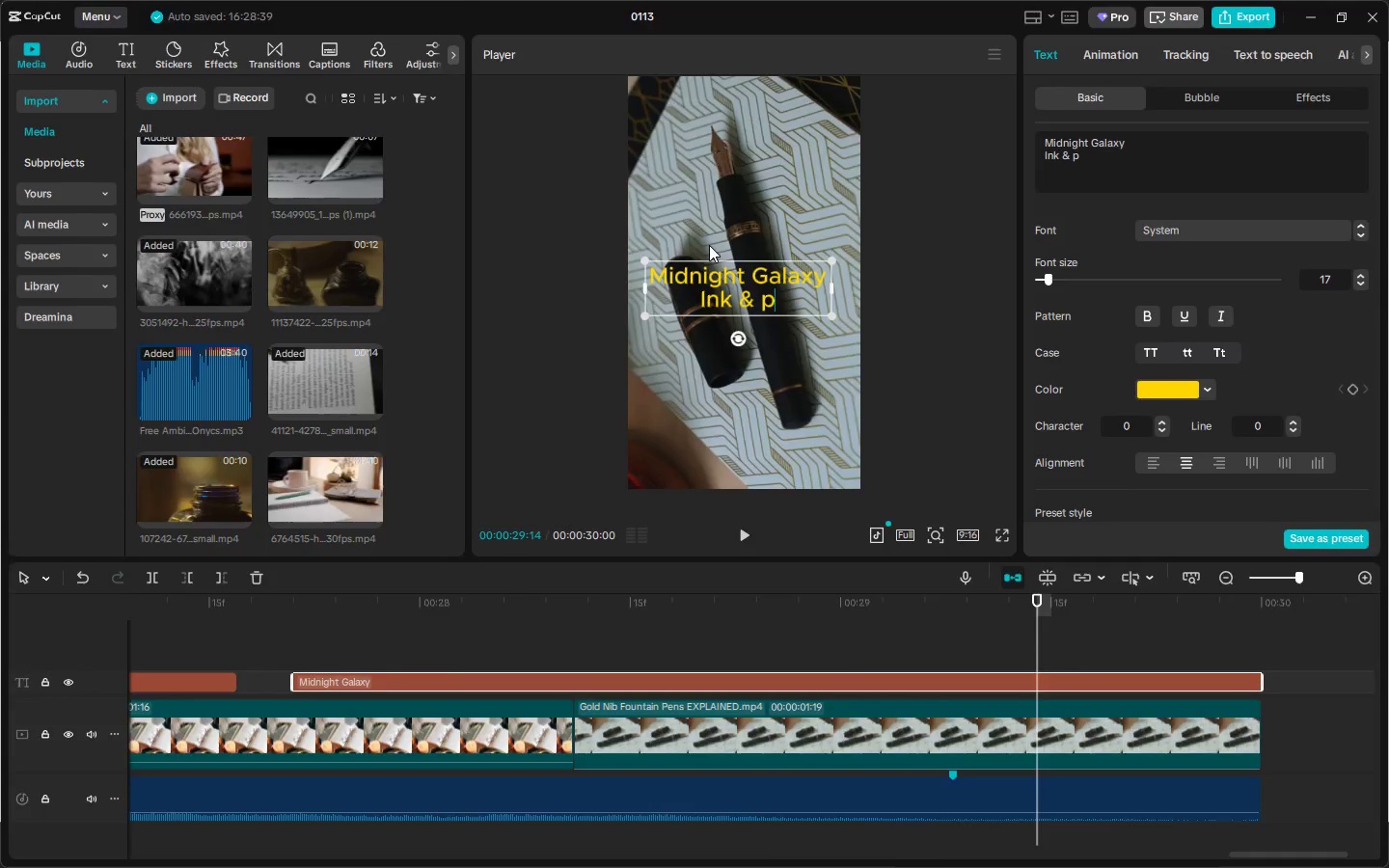 
key(Alt+Tab)